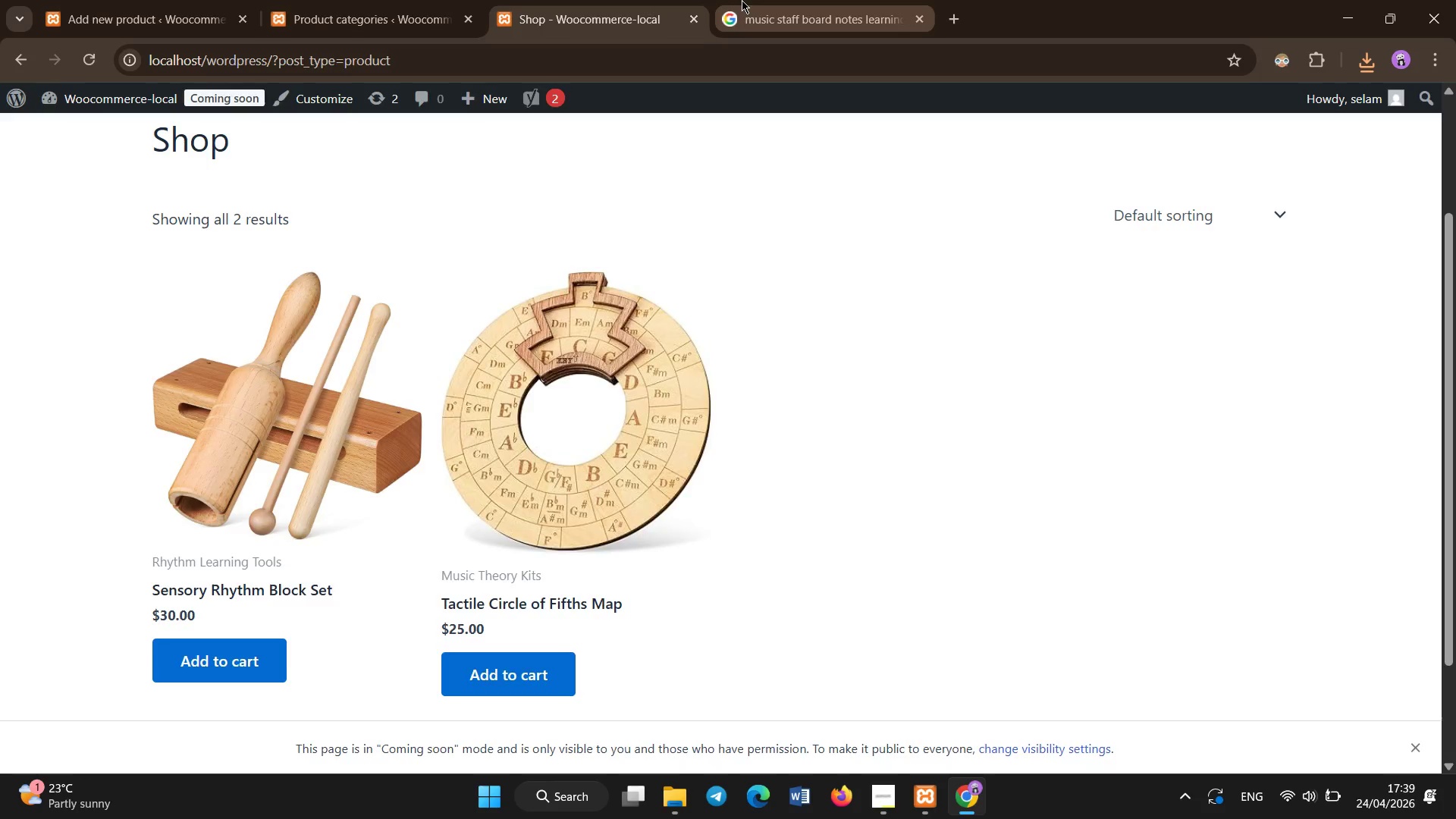 
left_click([742, 0])
 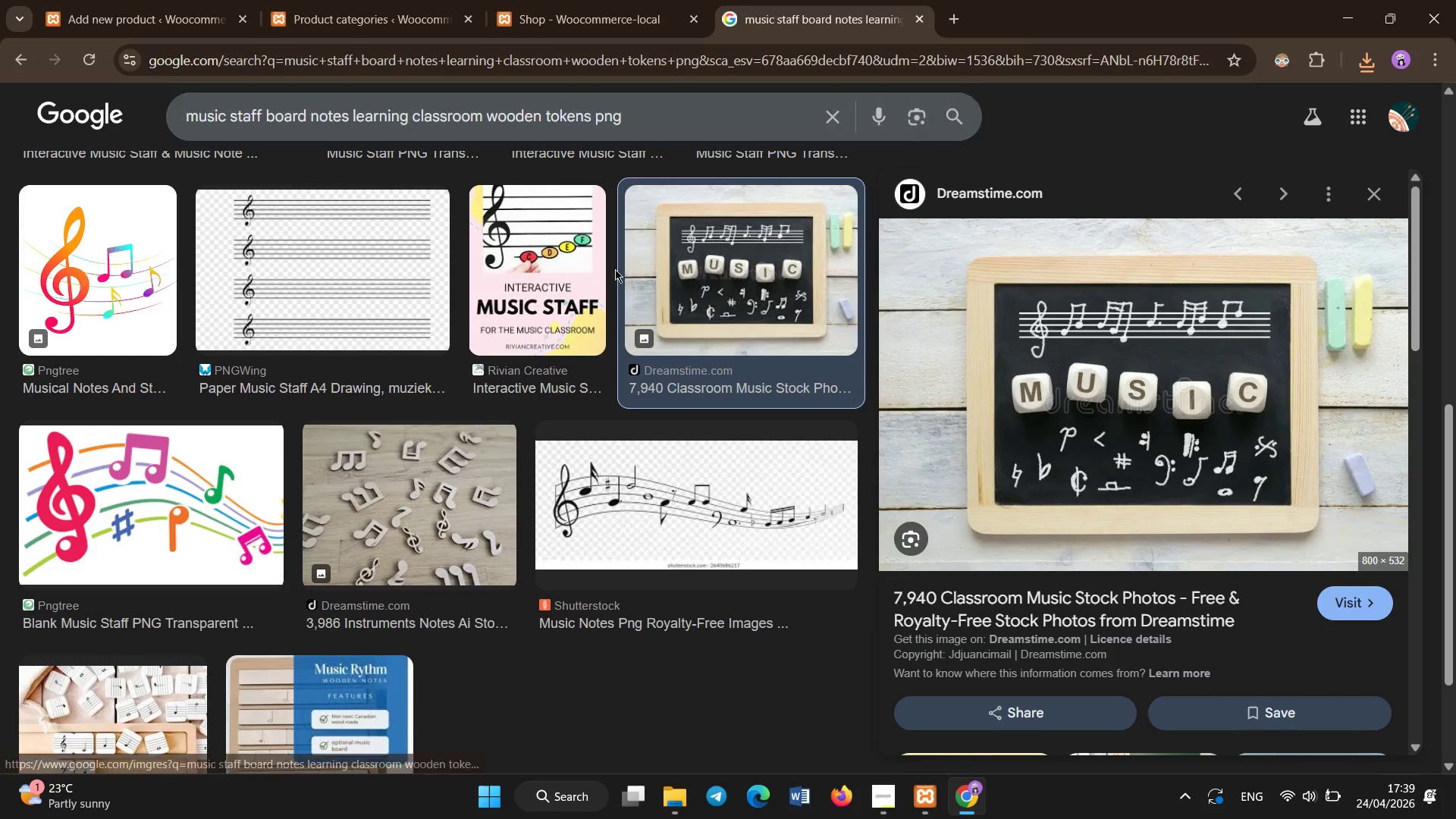 
scroll: coordinate [548, 444], scroll_direction: down, amount: 3.0
 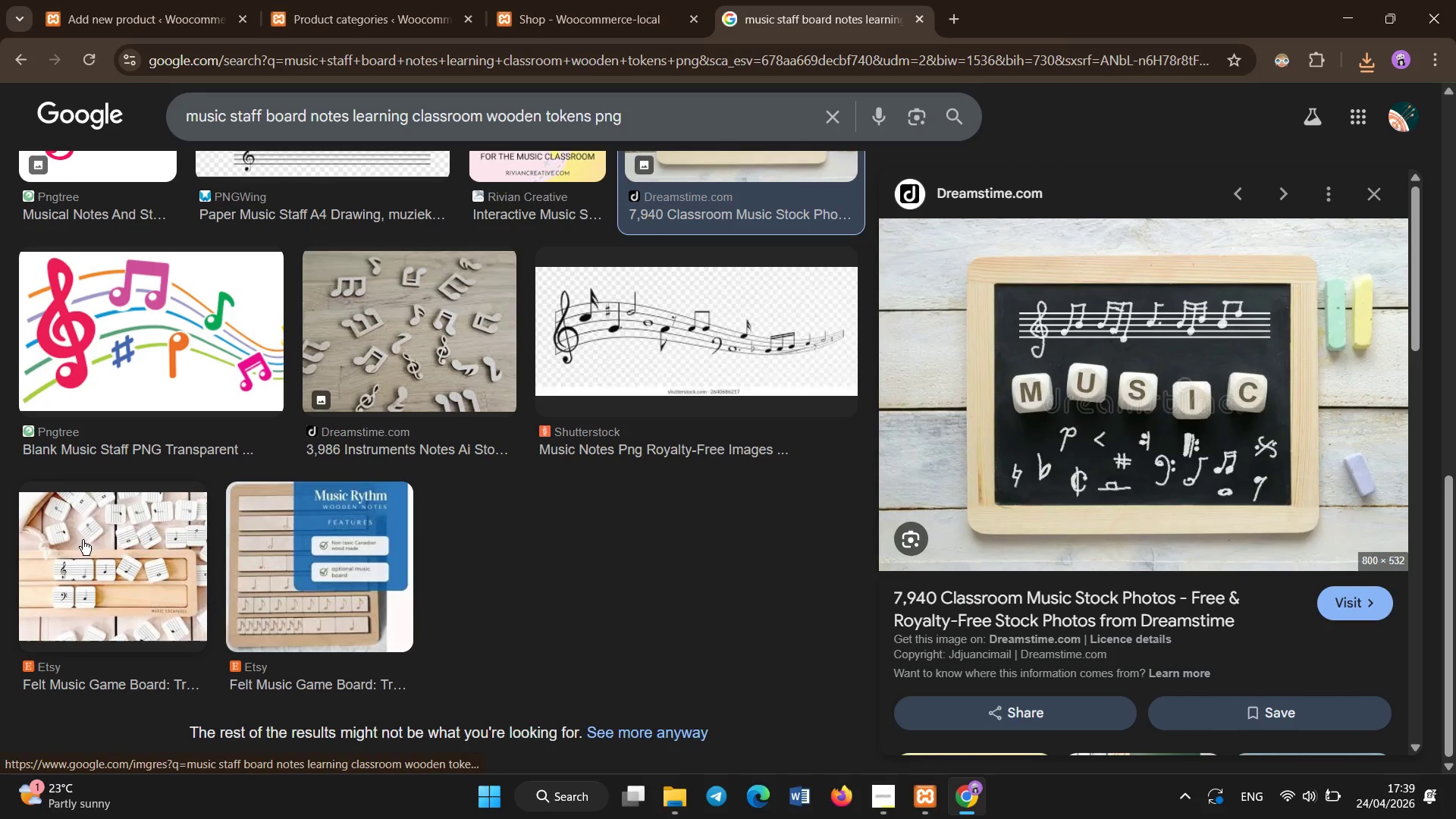 
left_click([86, 540])
 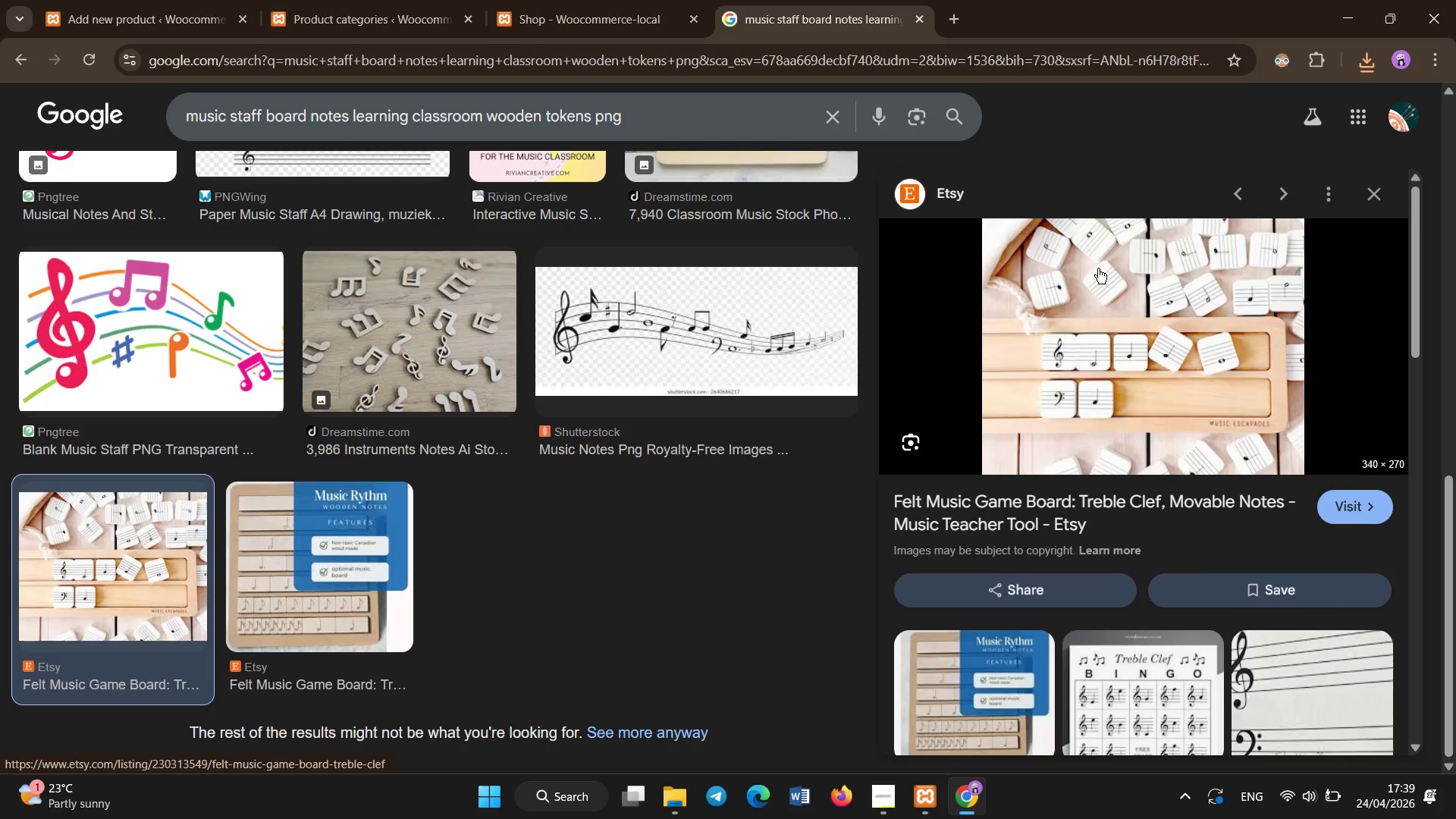 
scroll: coordinate [593, 369], scroll_direction: up, amount: 19.0
 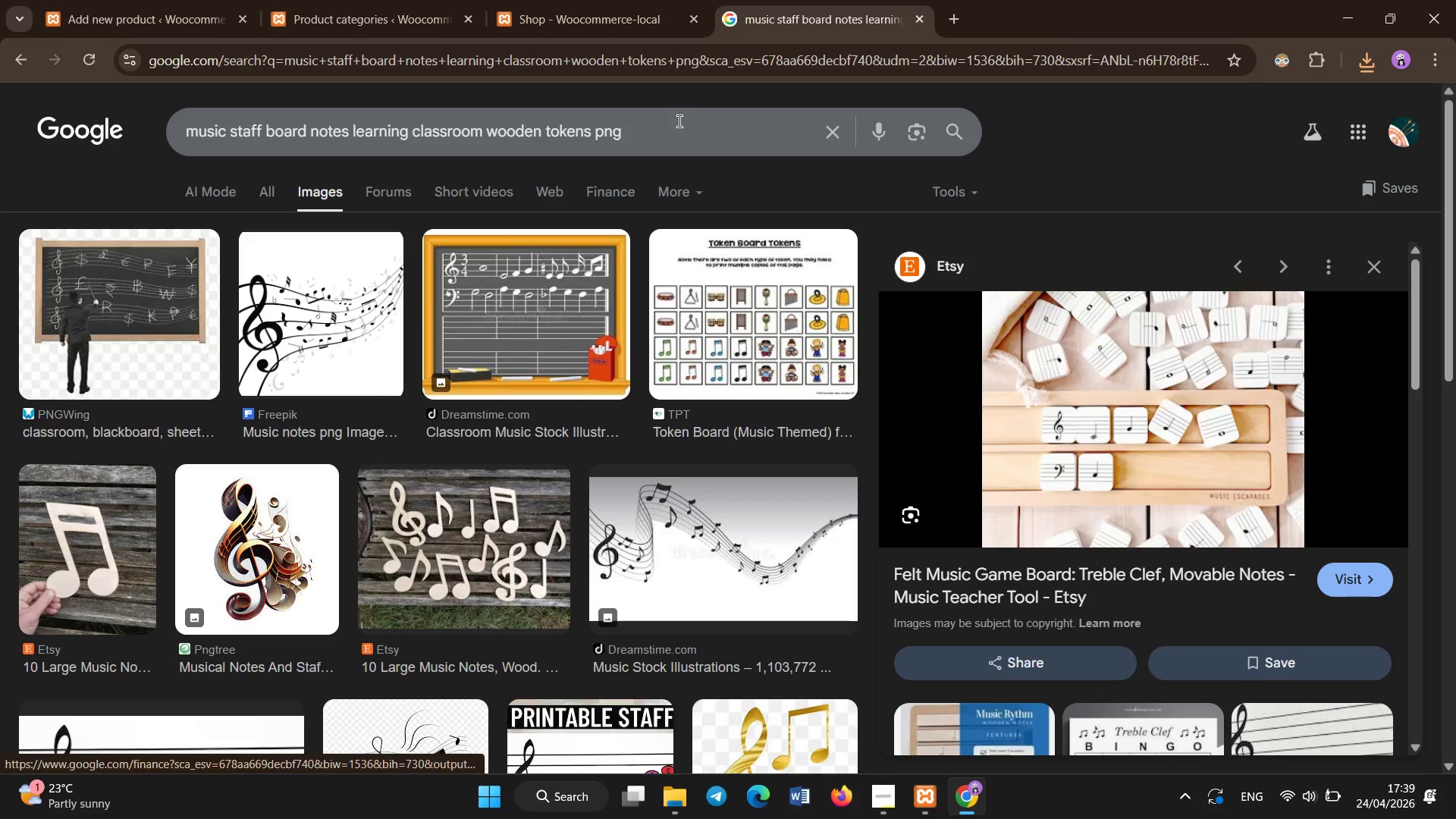 
left_click([679, 121])
 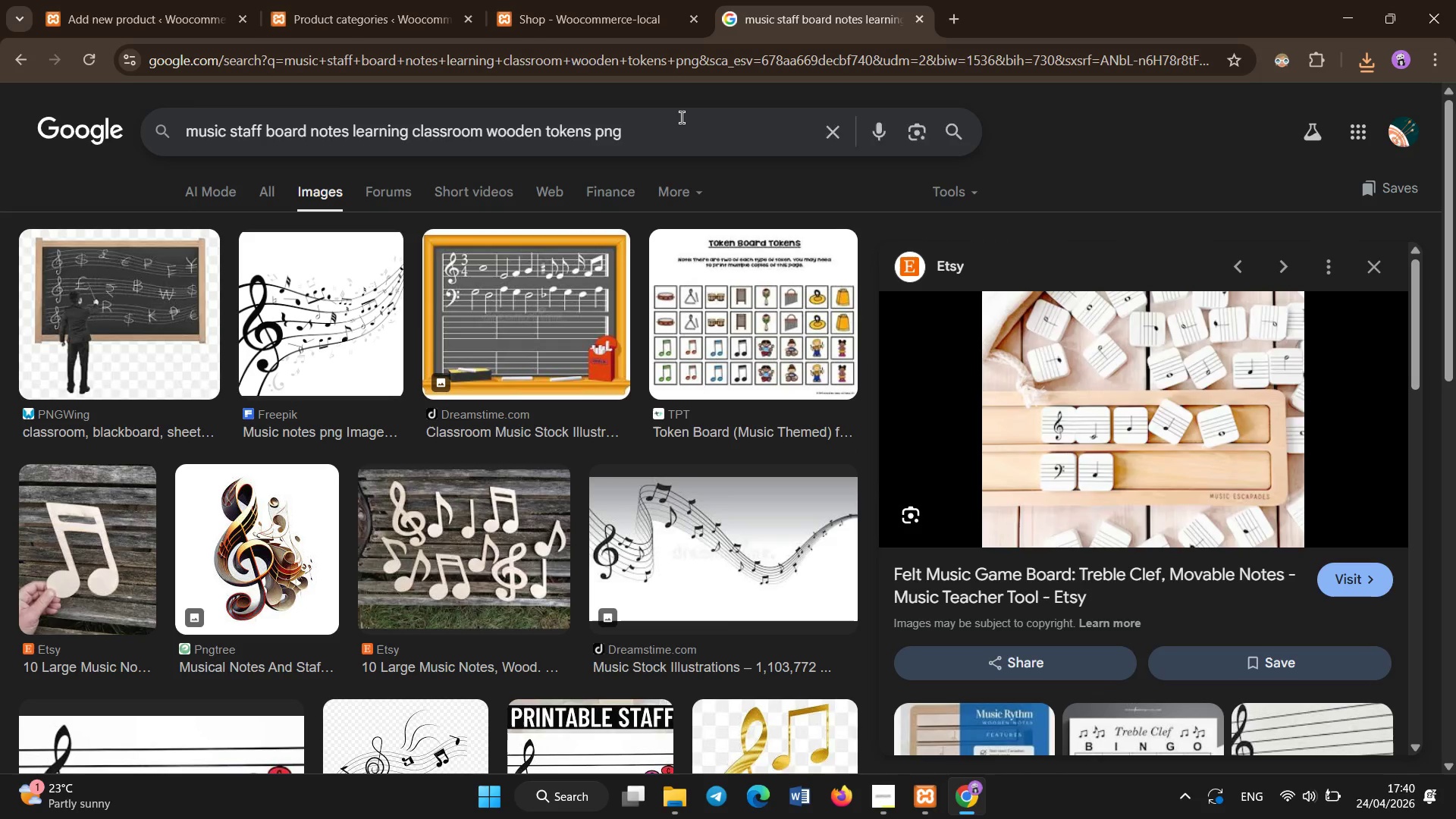 
type( jpeg)
 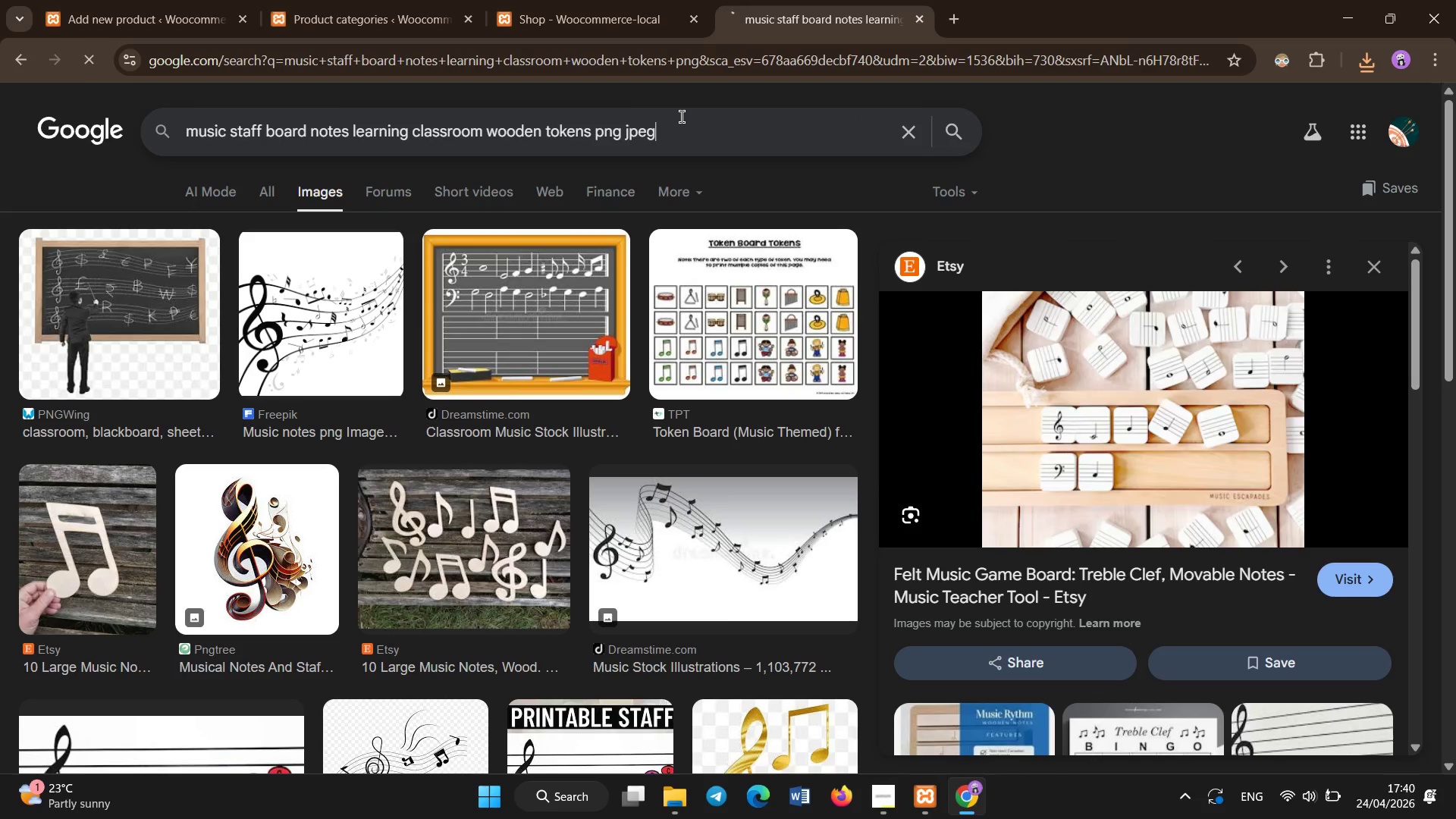 
key(Enter)
 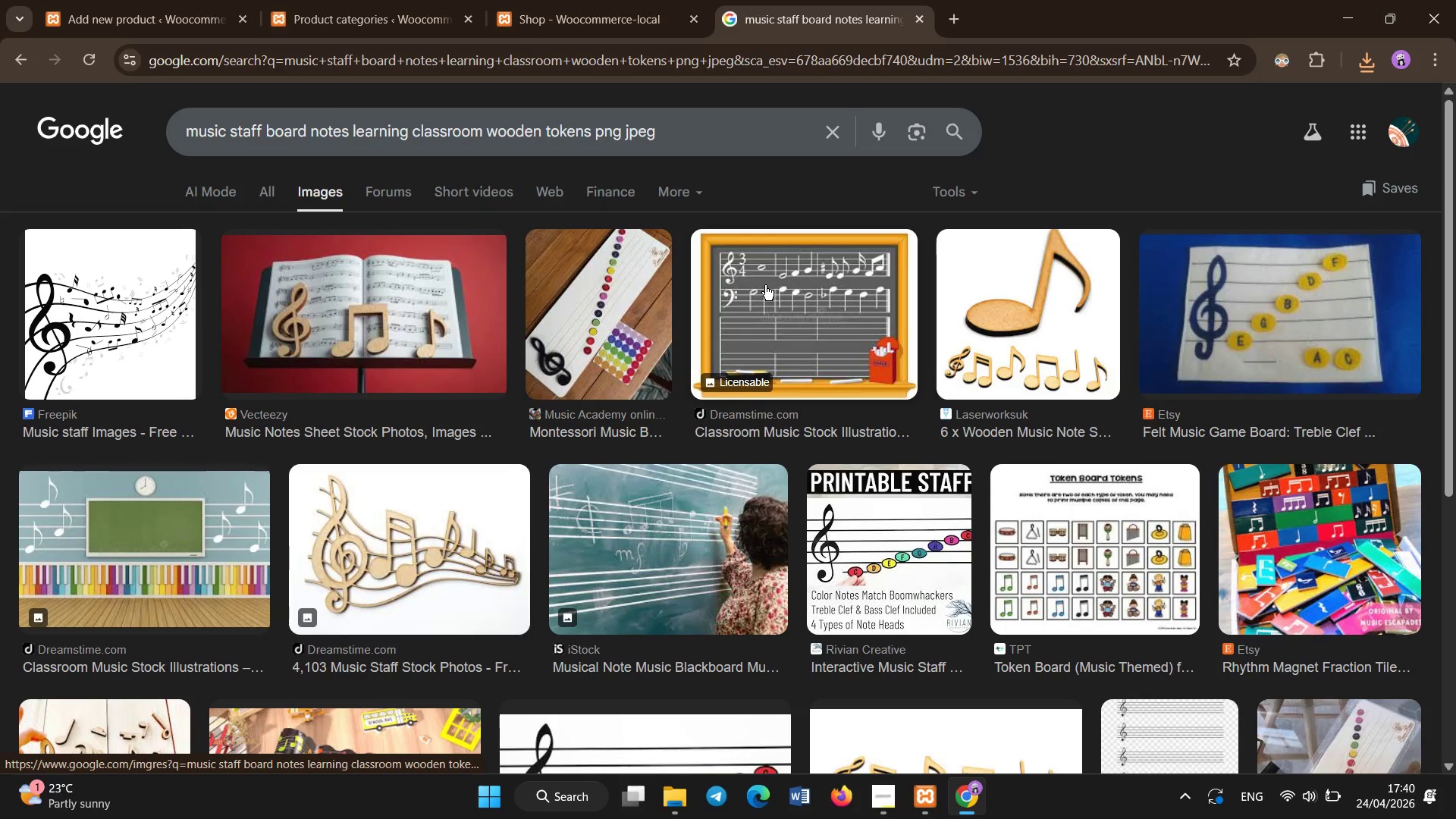 
left_click([765, 285])
 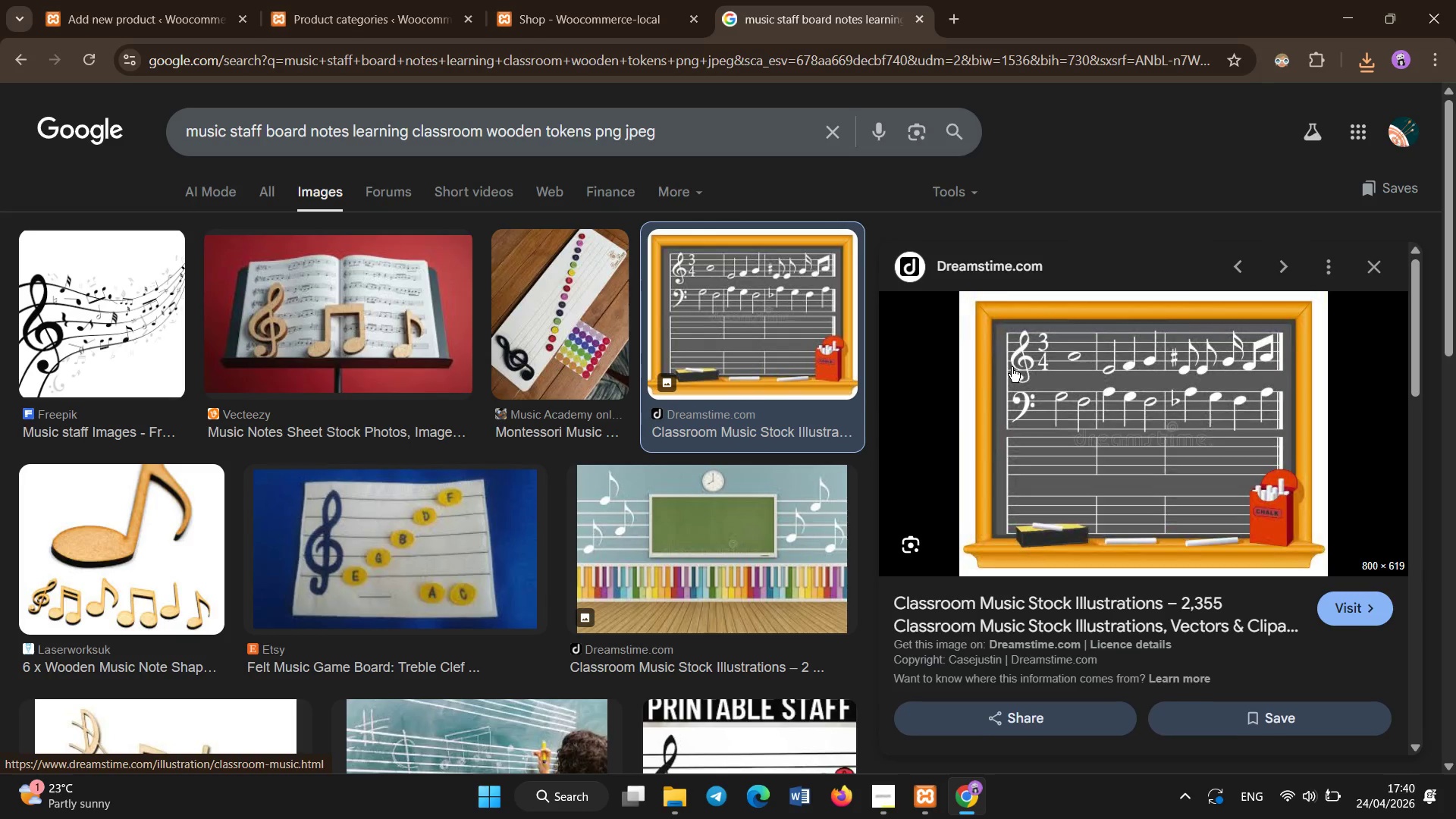 
right_click([1012, 367])
 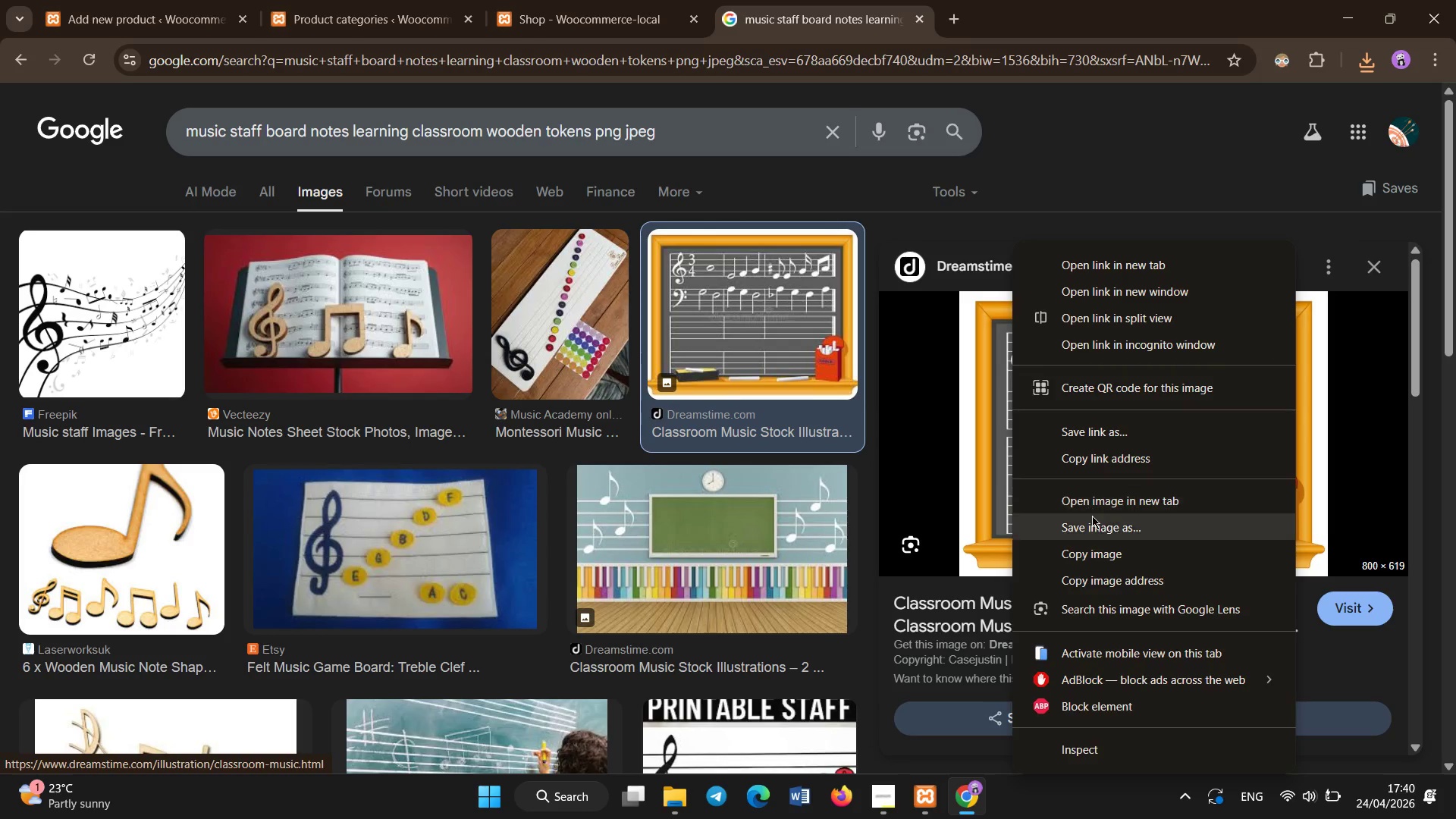 
left_click([1094, 526])
 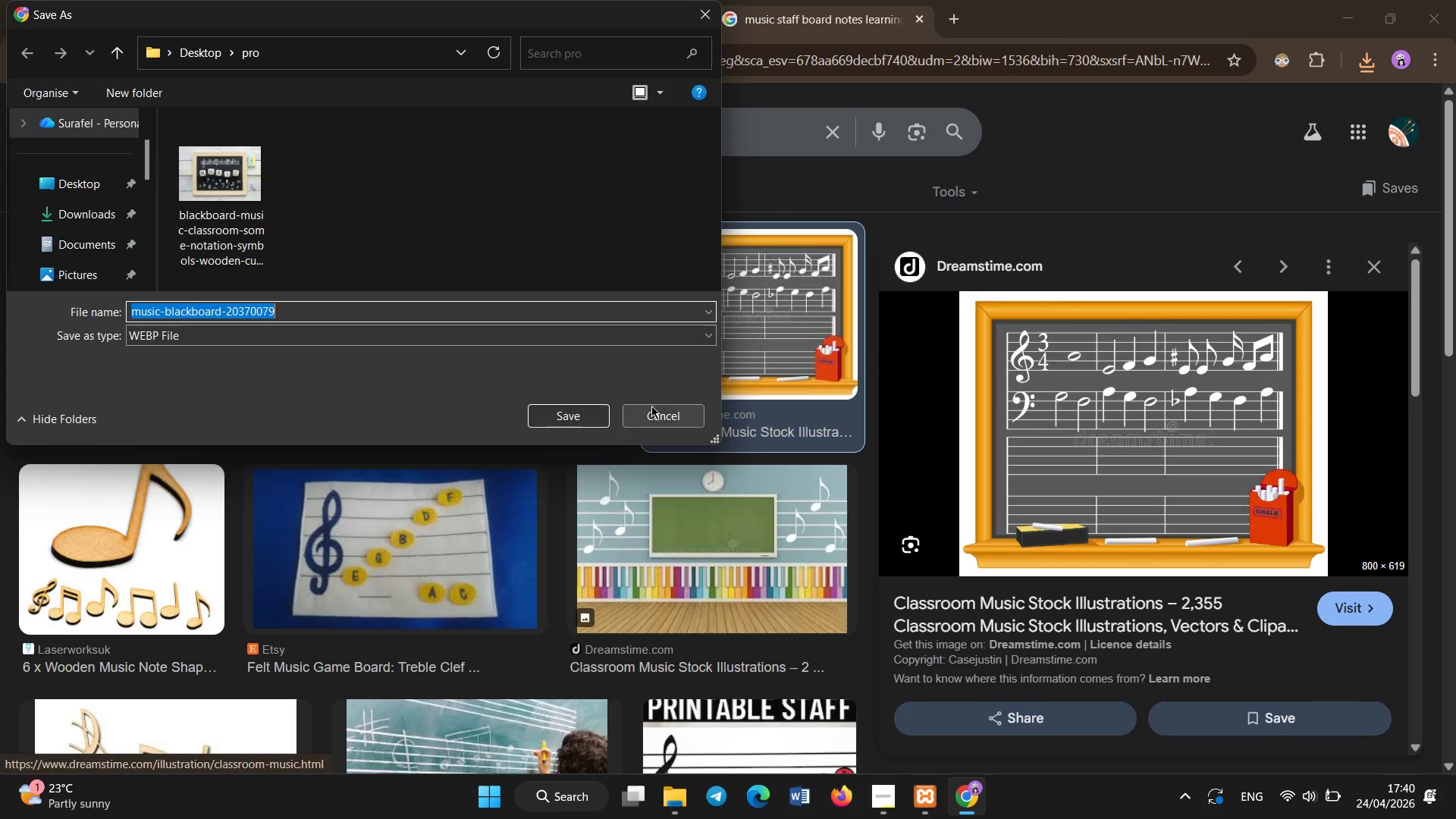 
left_click([657, 408])
 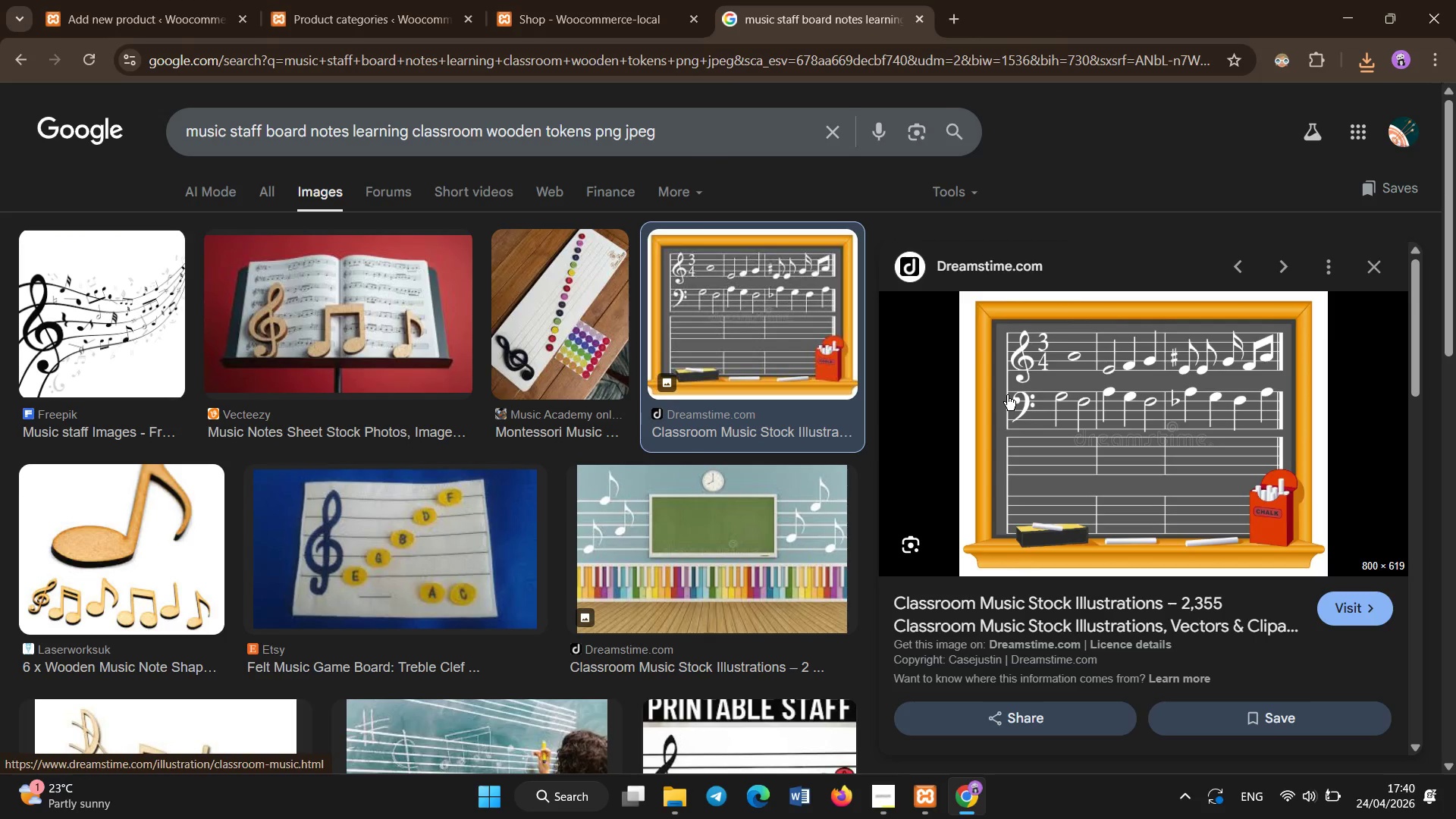 
right_click([1007, 395])
 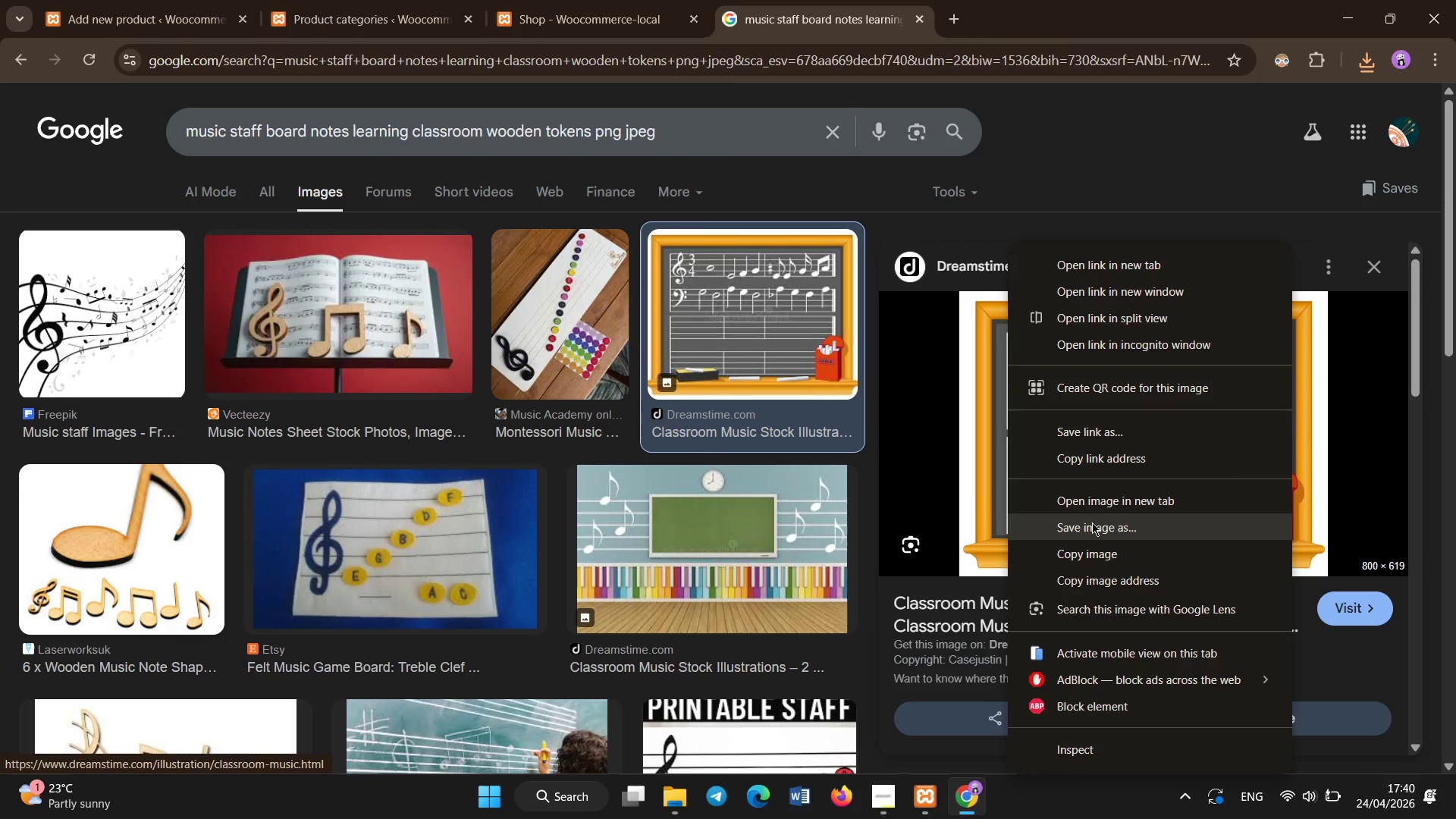 
left_click([1092, 526])
 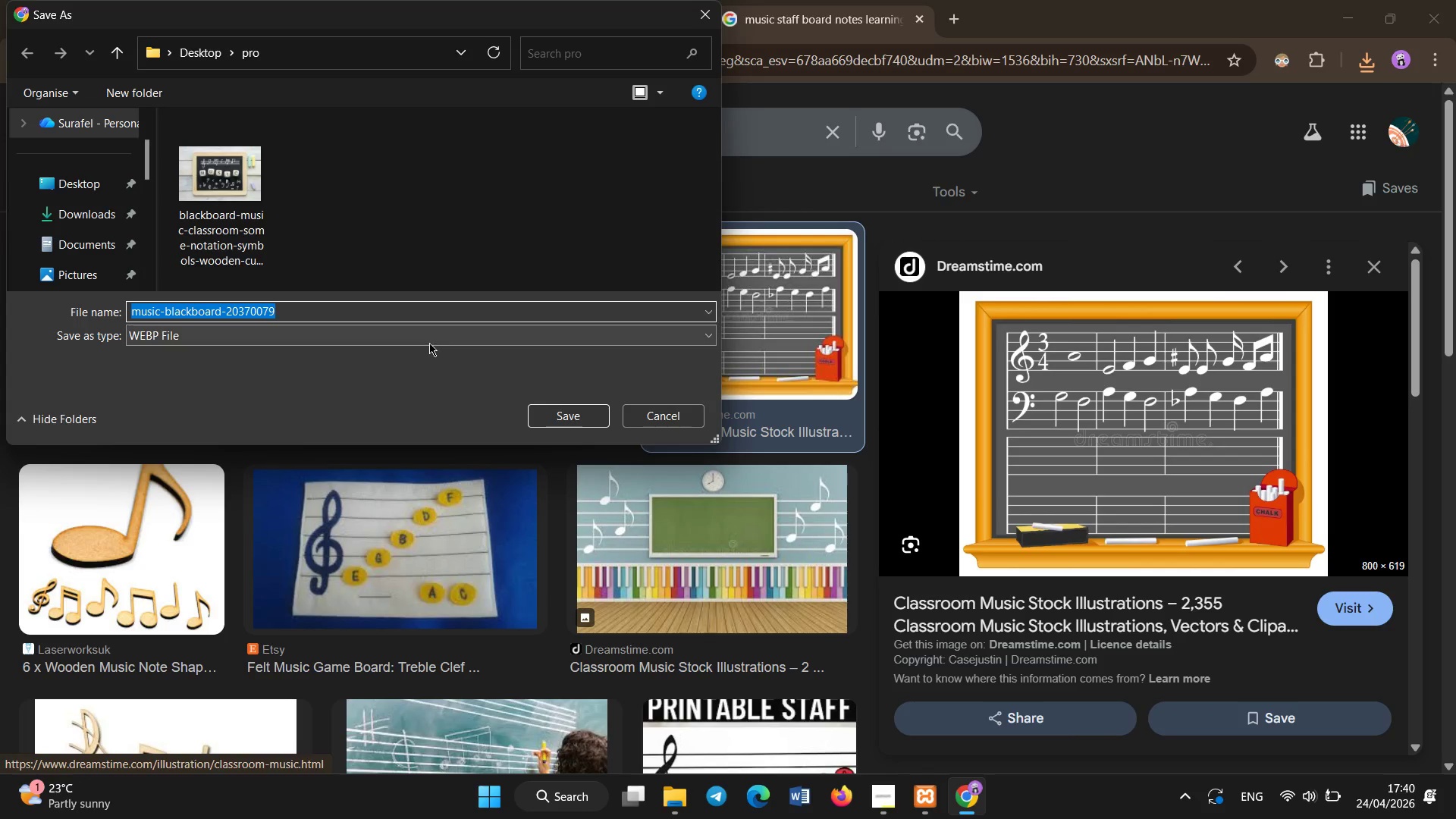 
left_click([429, 333])
 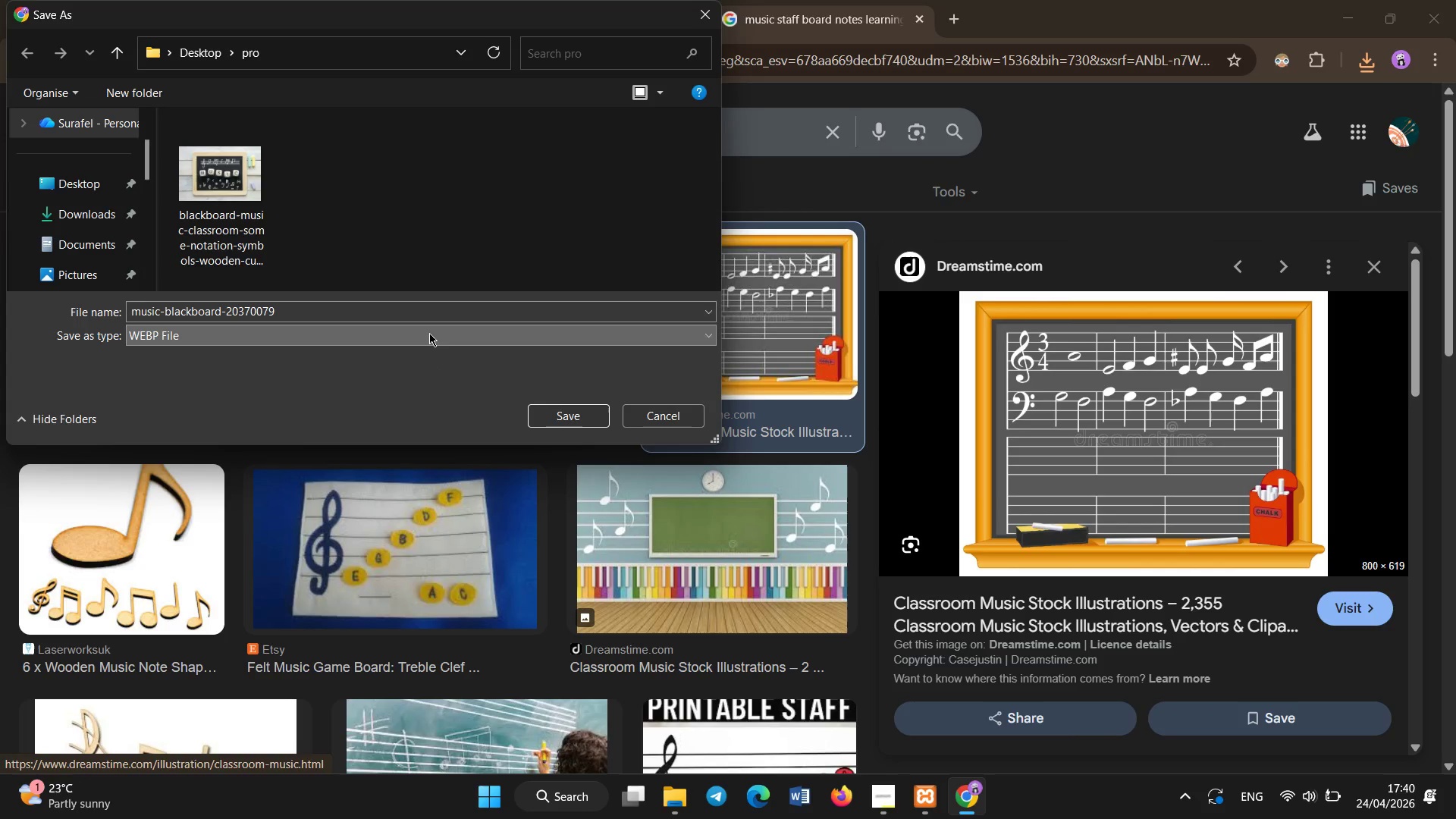 
left_click([429, 333])
 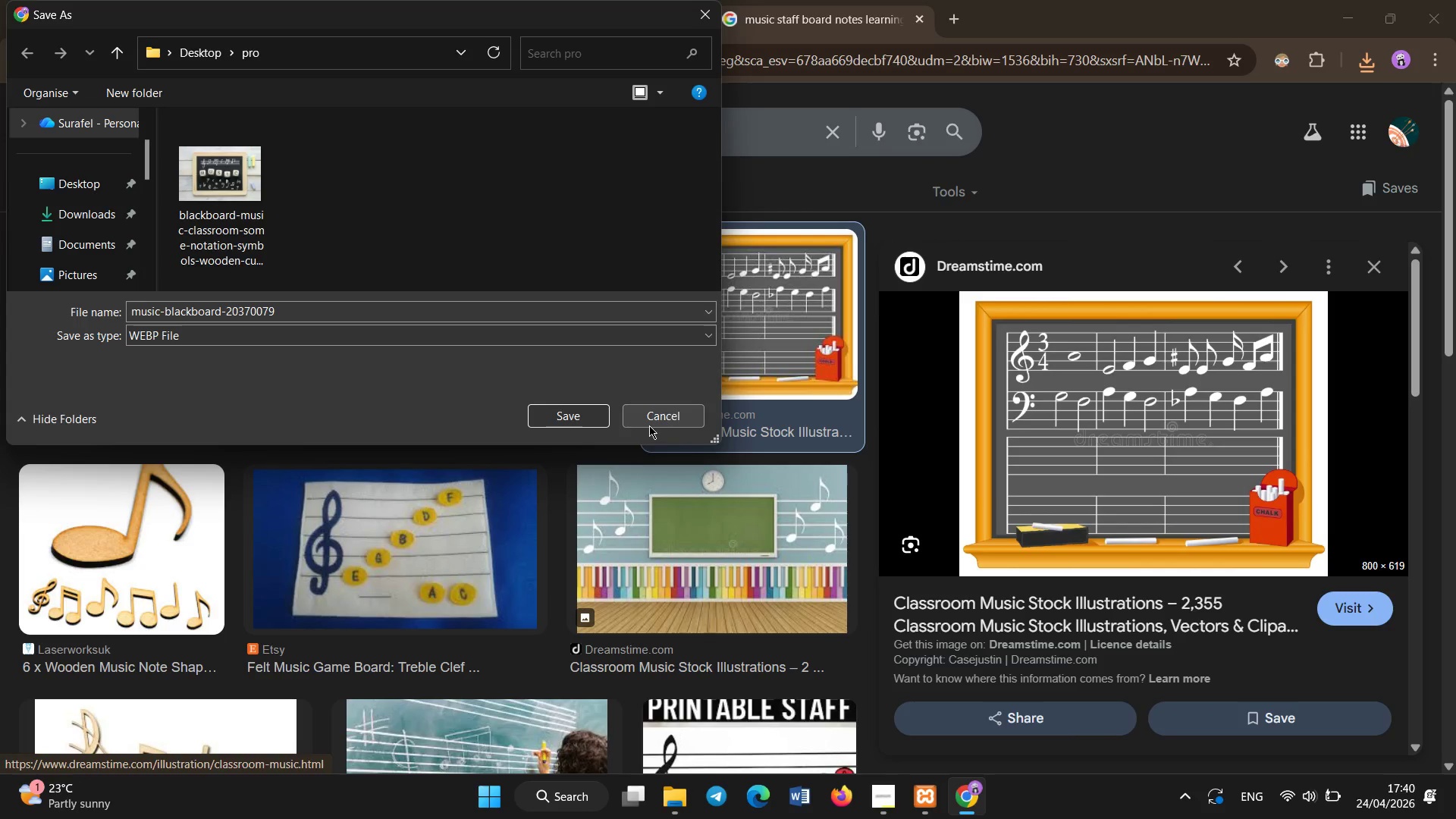 
left_click([649, 425])
 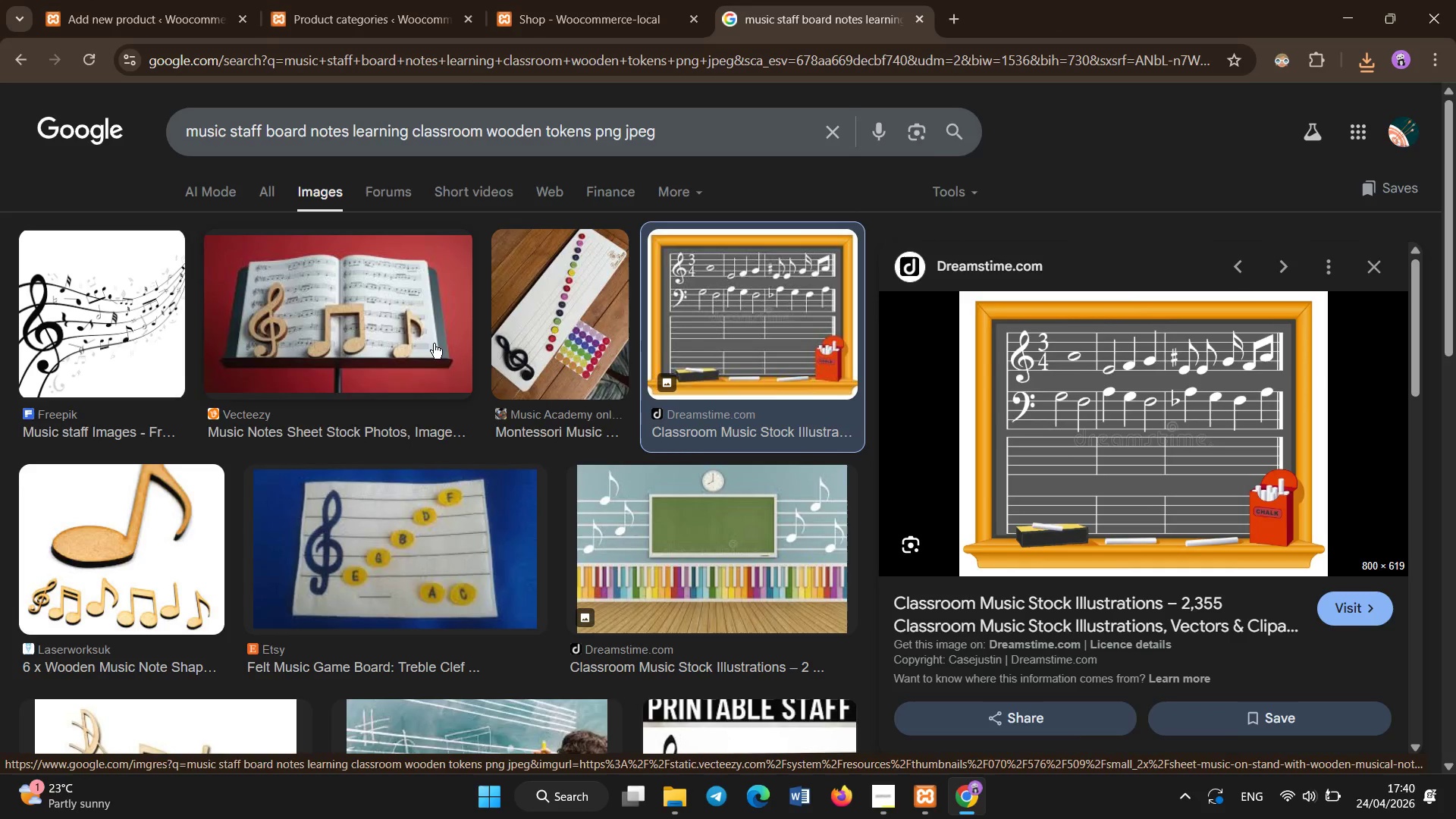 
scroll: coordinate [1052, 594], scroll_direction: down, amount: 4.0
 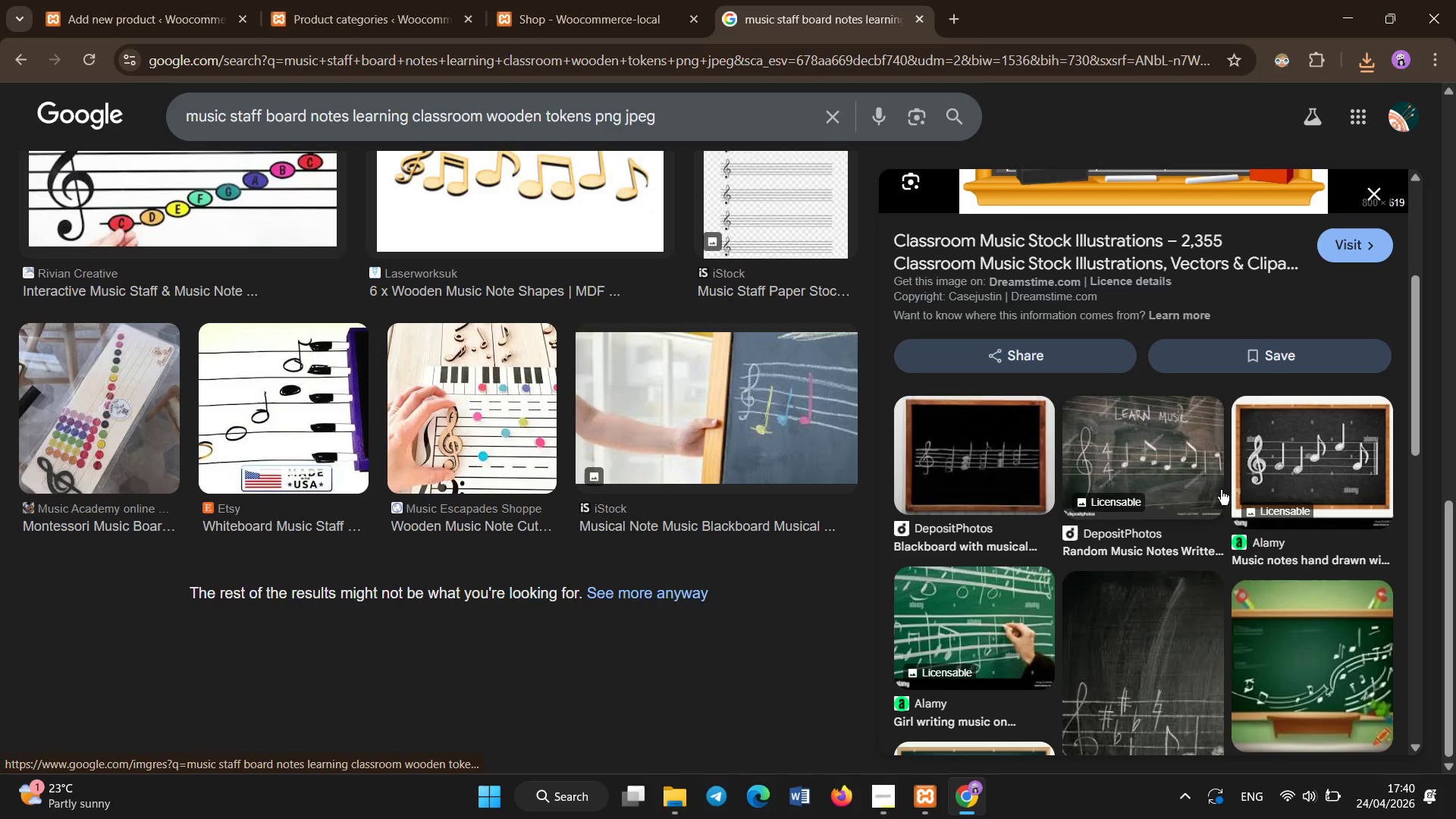 
left_click([1279, 452])
 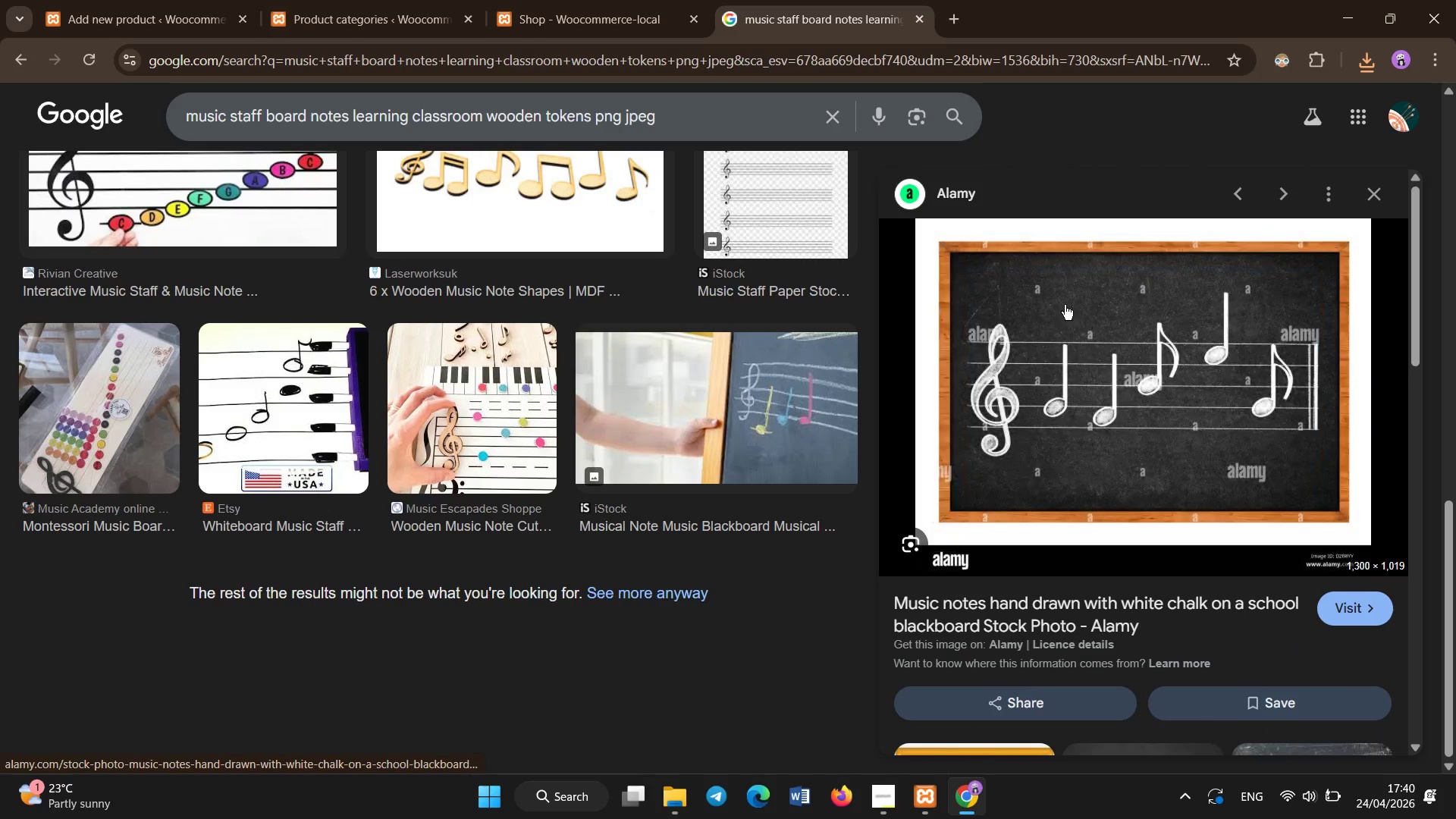 
right_click([1065, 305])
 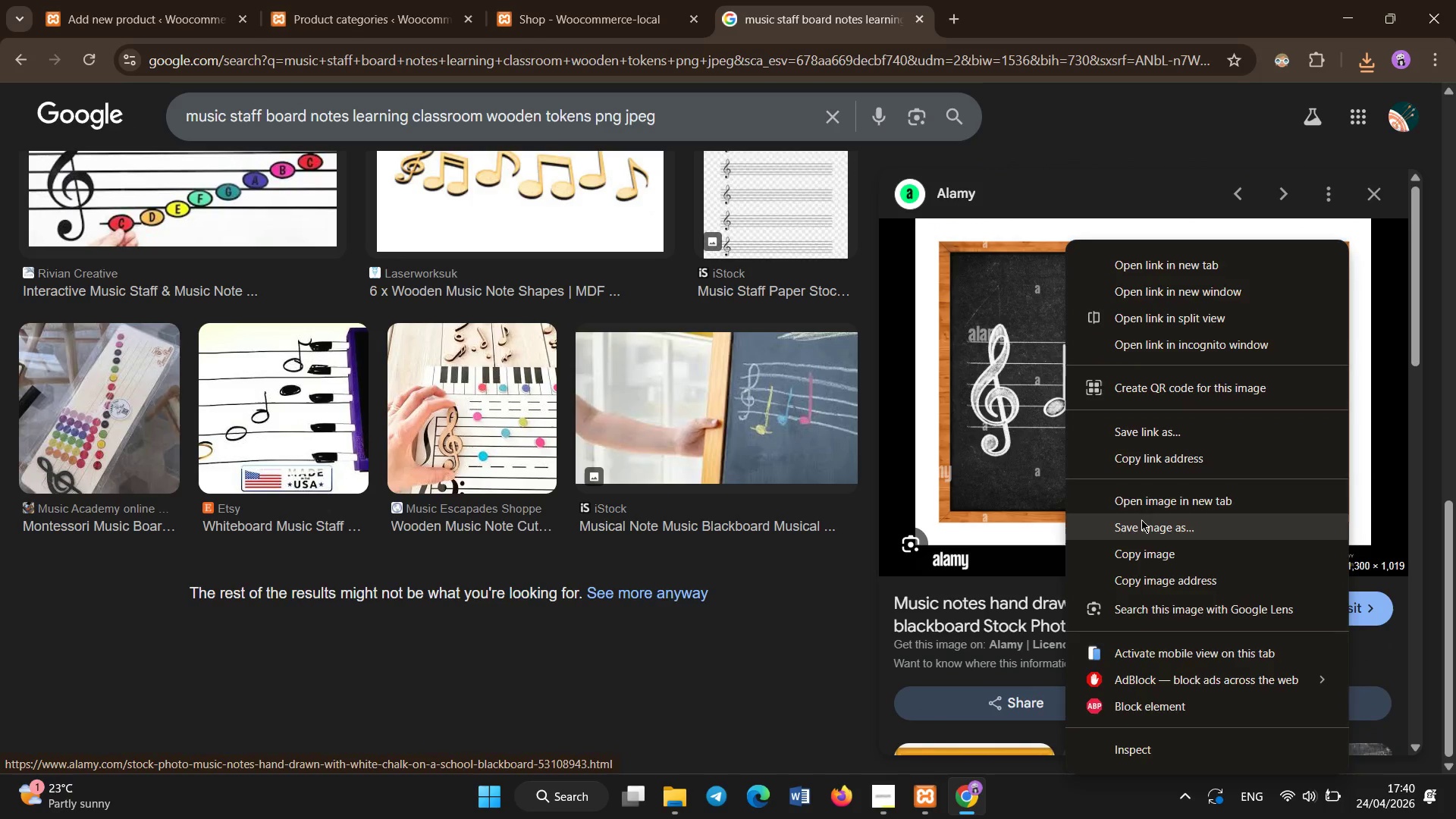 
left_click([1141, 522])
 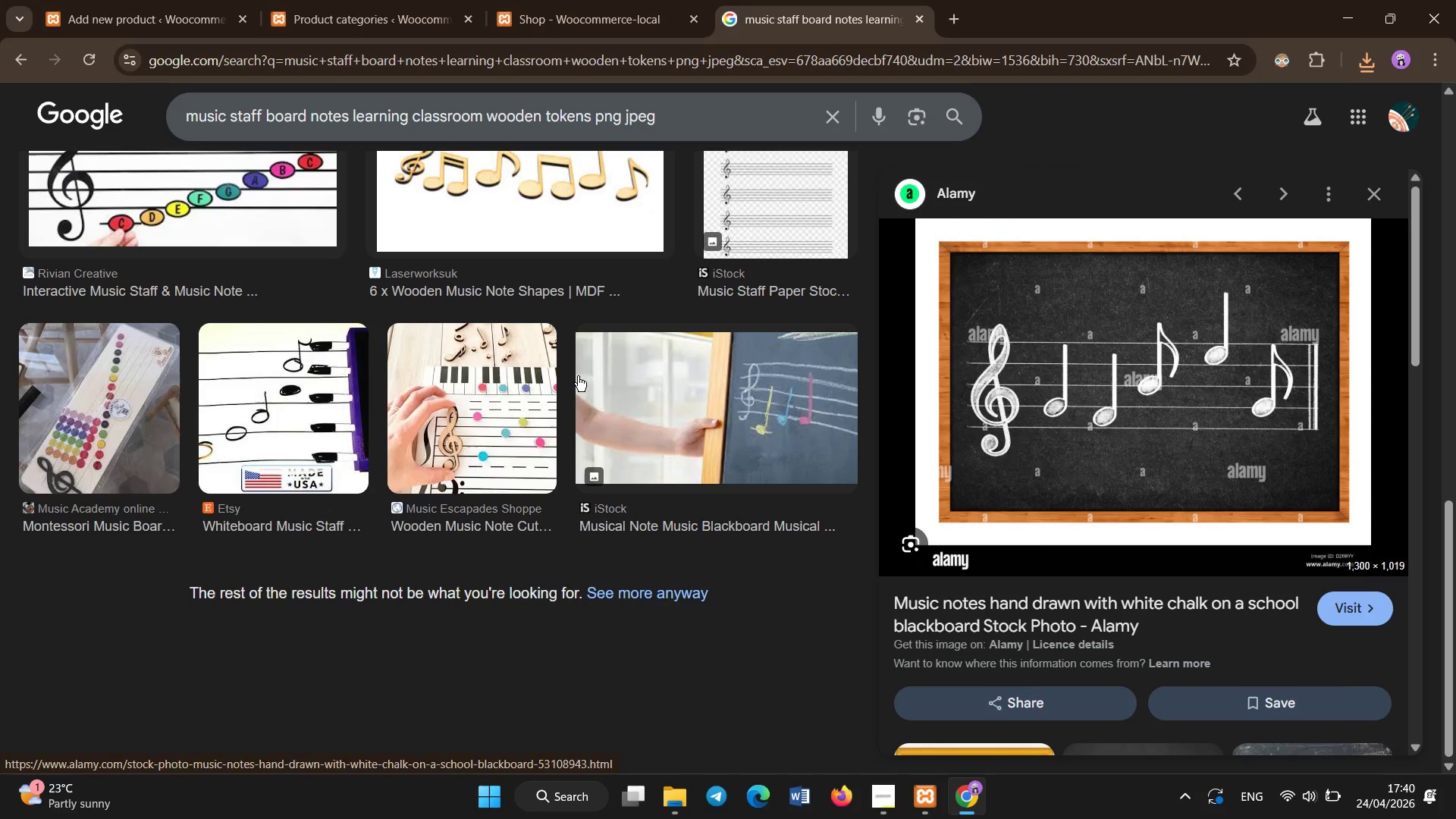 
left_click([90, 0])
 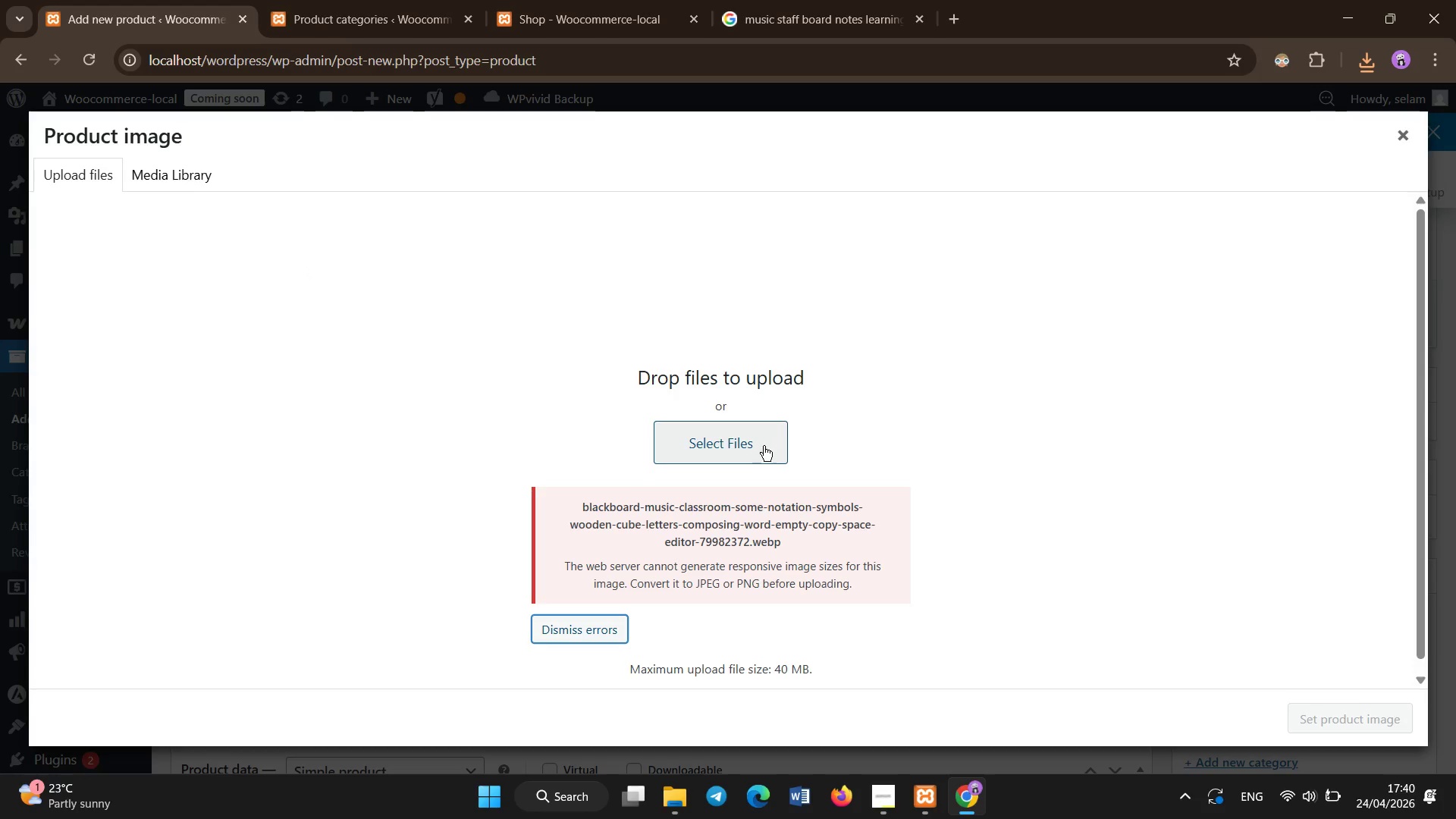 
left_click([757, 450])
 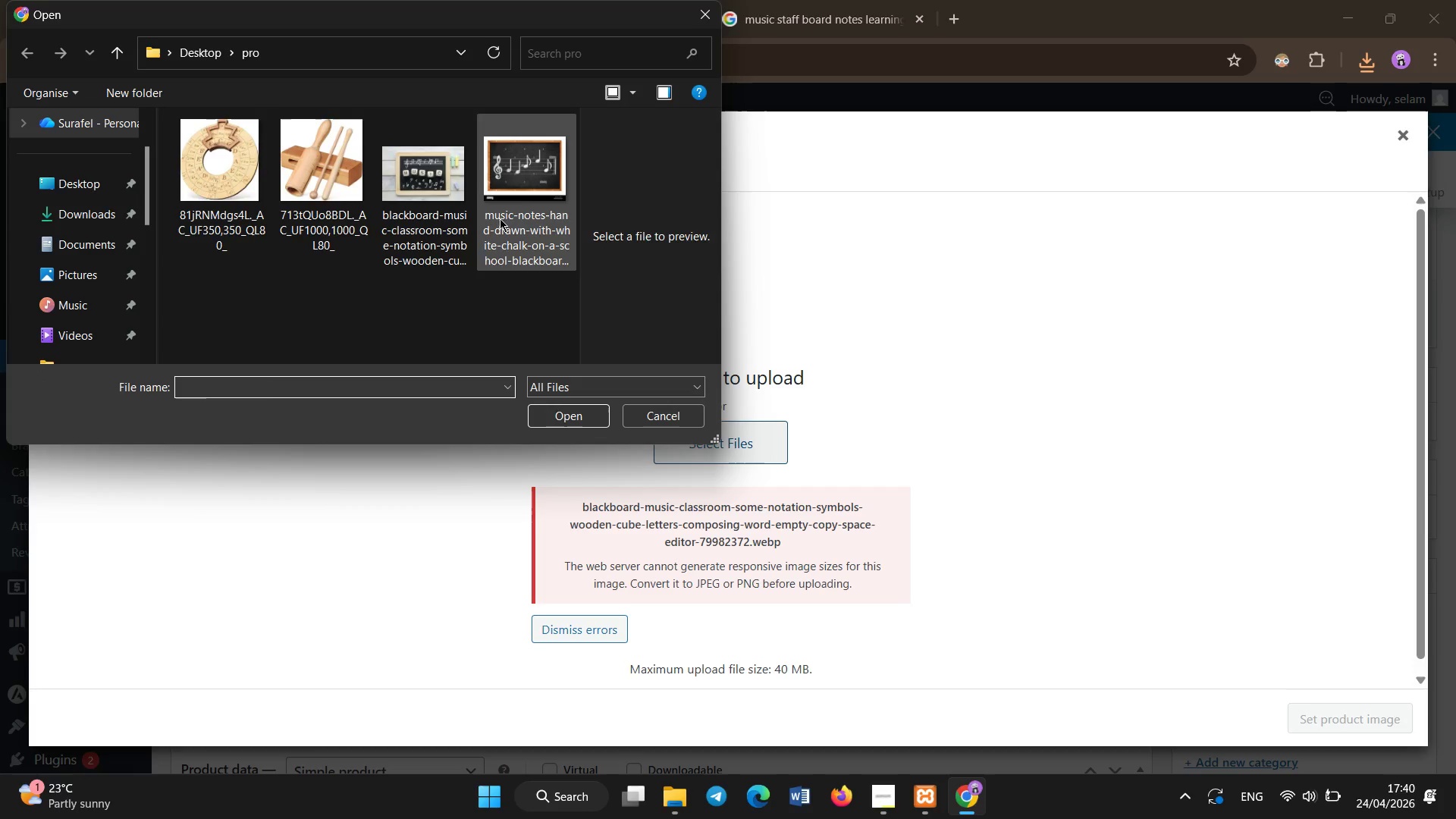 
double_click([520, 205])
 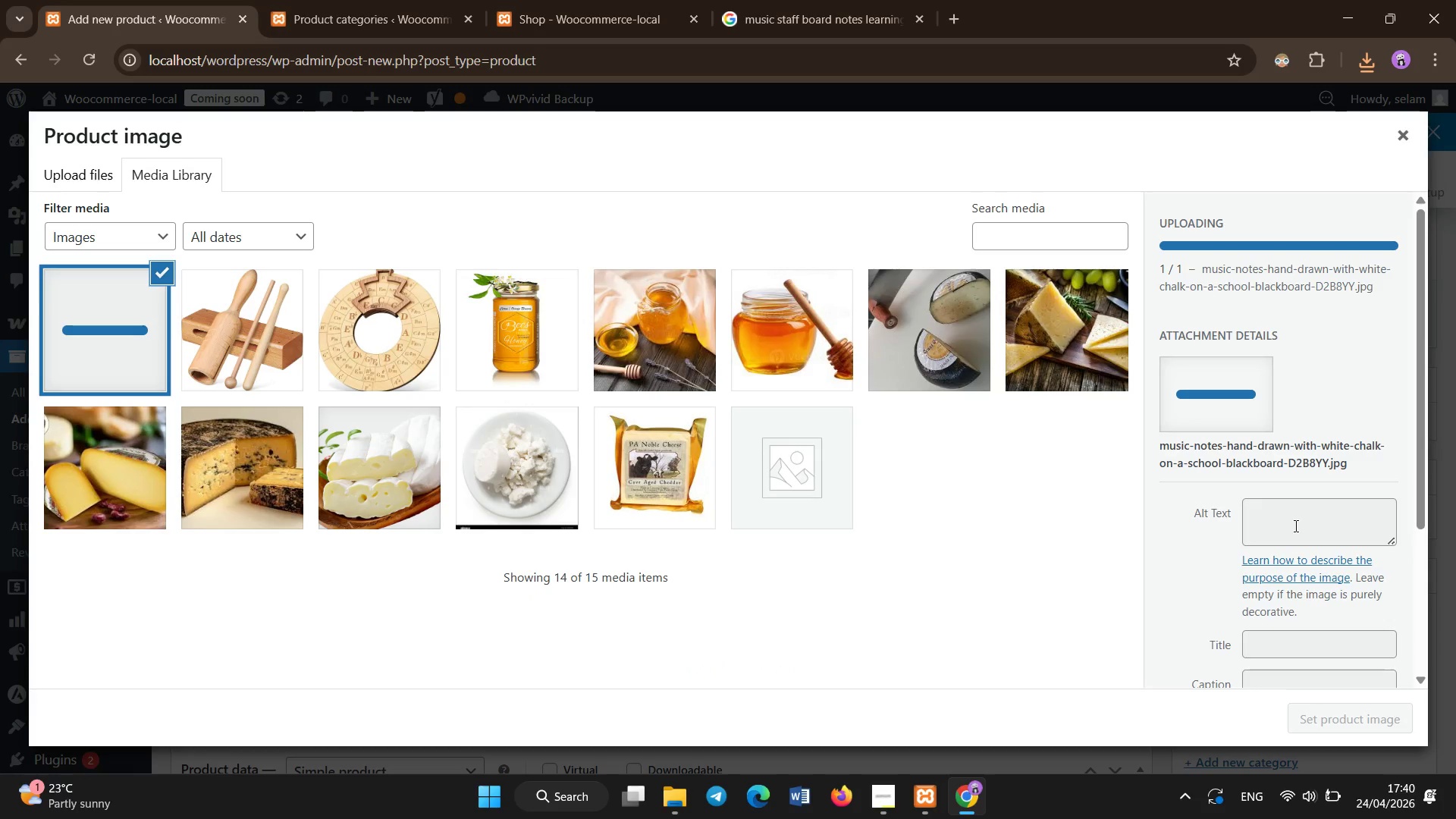 
left_click([1295, 526])
 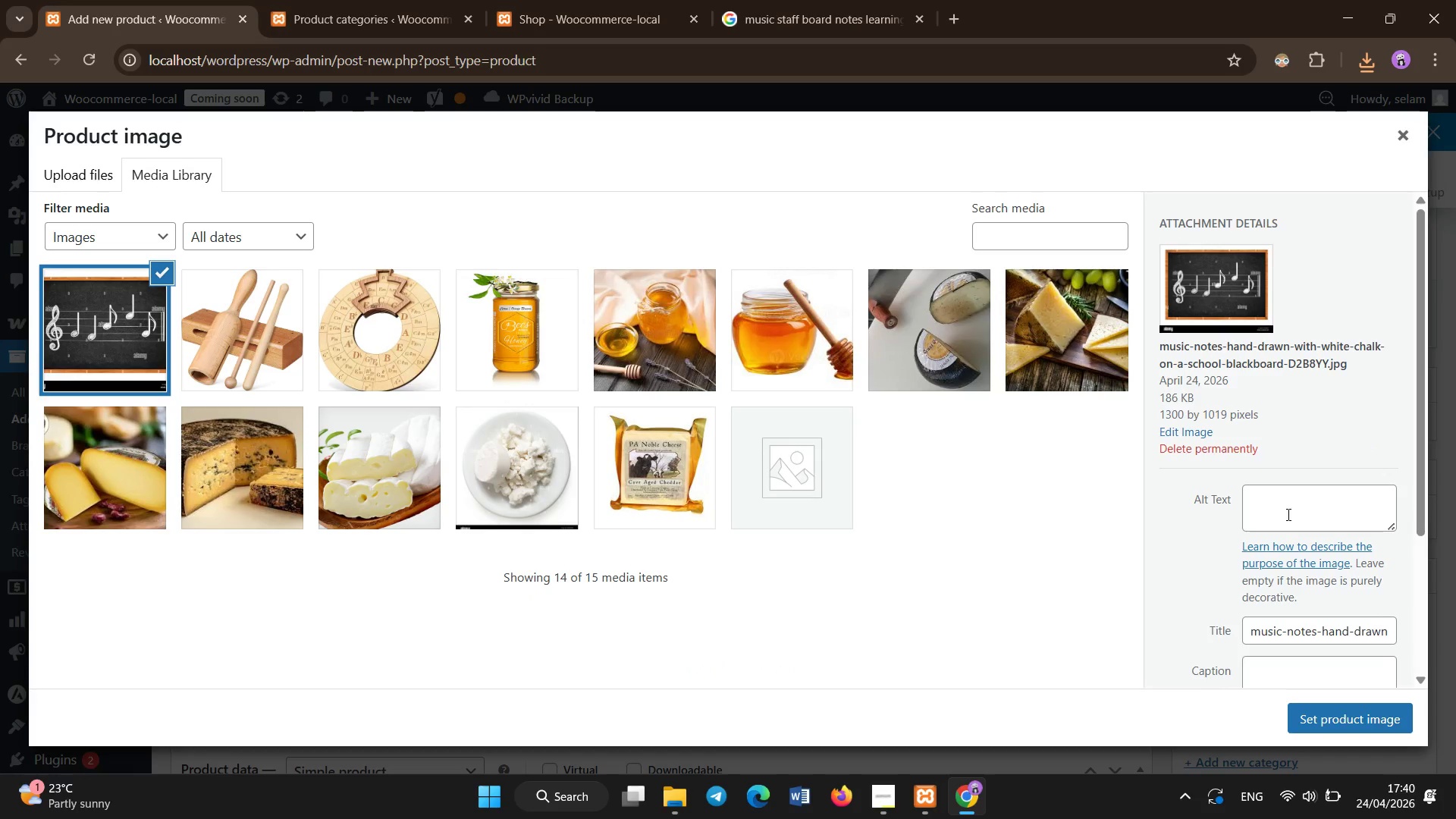 
wait(6.81)
 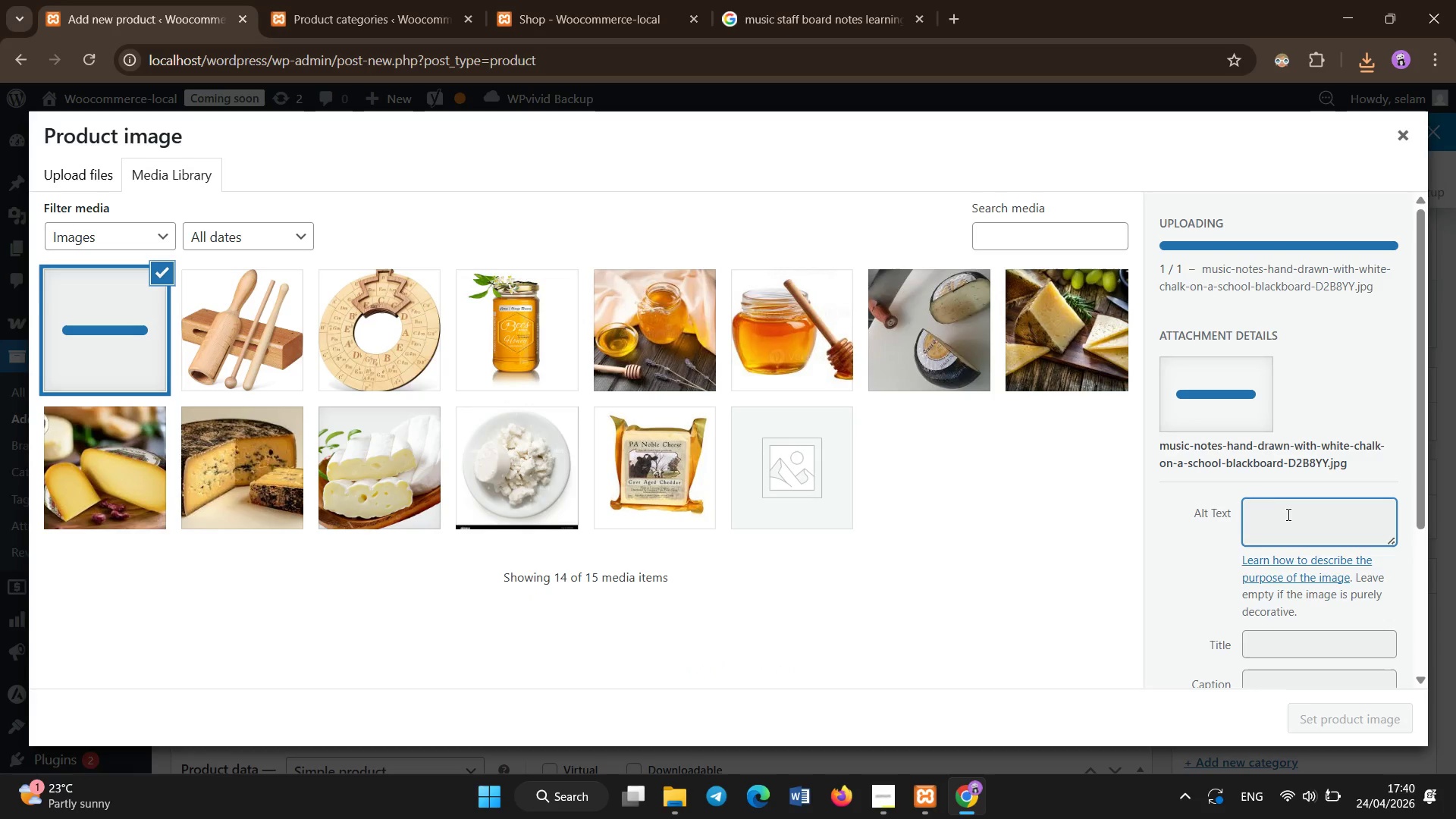 
type(Tt)
 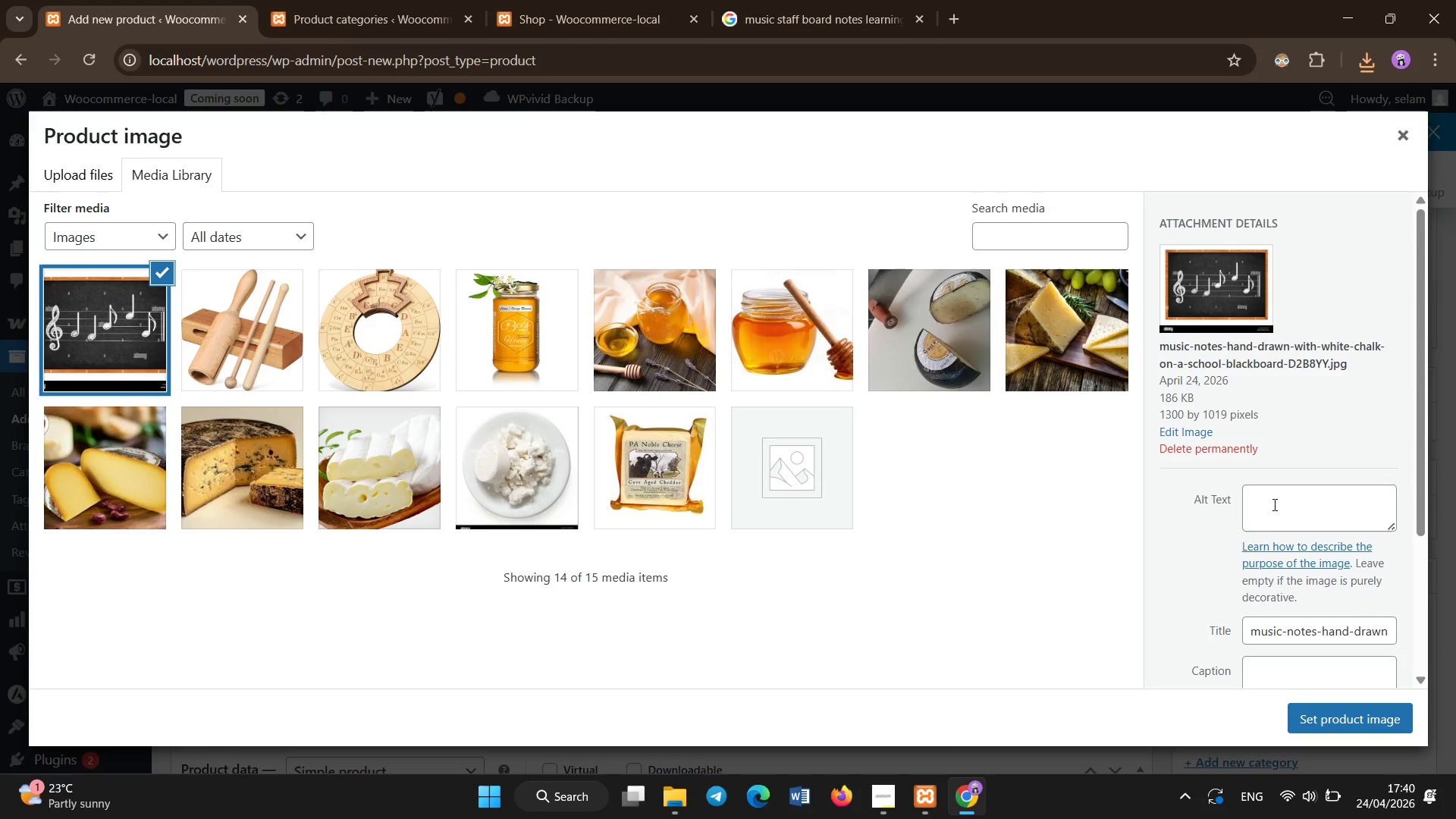 
left_click([1274, 504])
 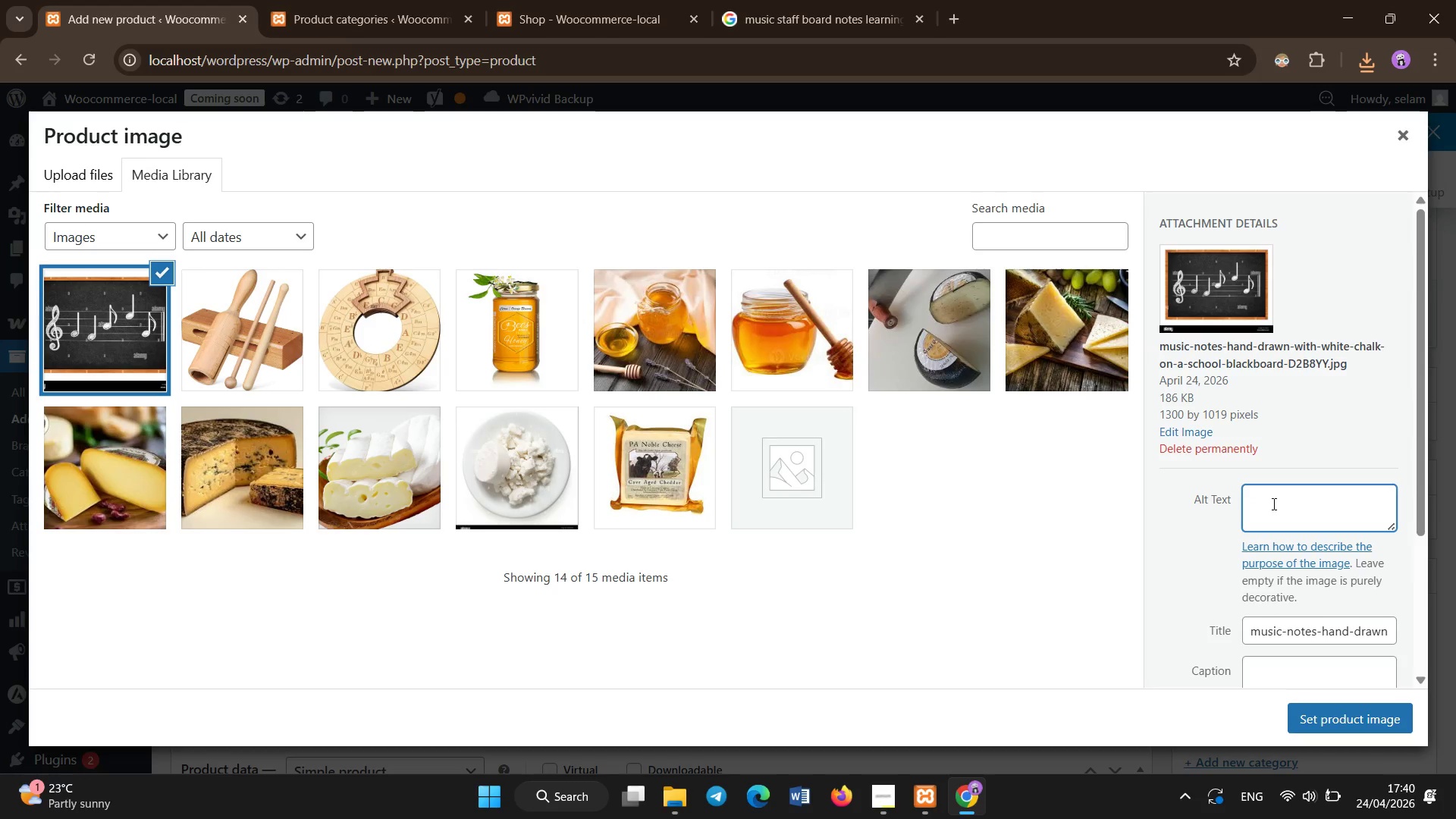 
type(Taci)
key(Backspace)
type(tile music staff board with note tokens for learning t)
key(Backspace)
type(notation)
 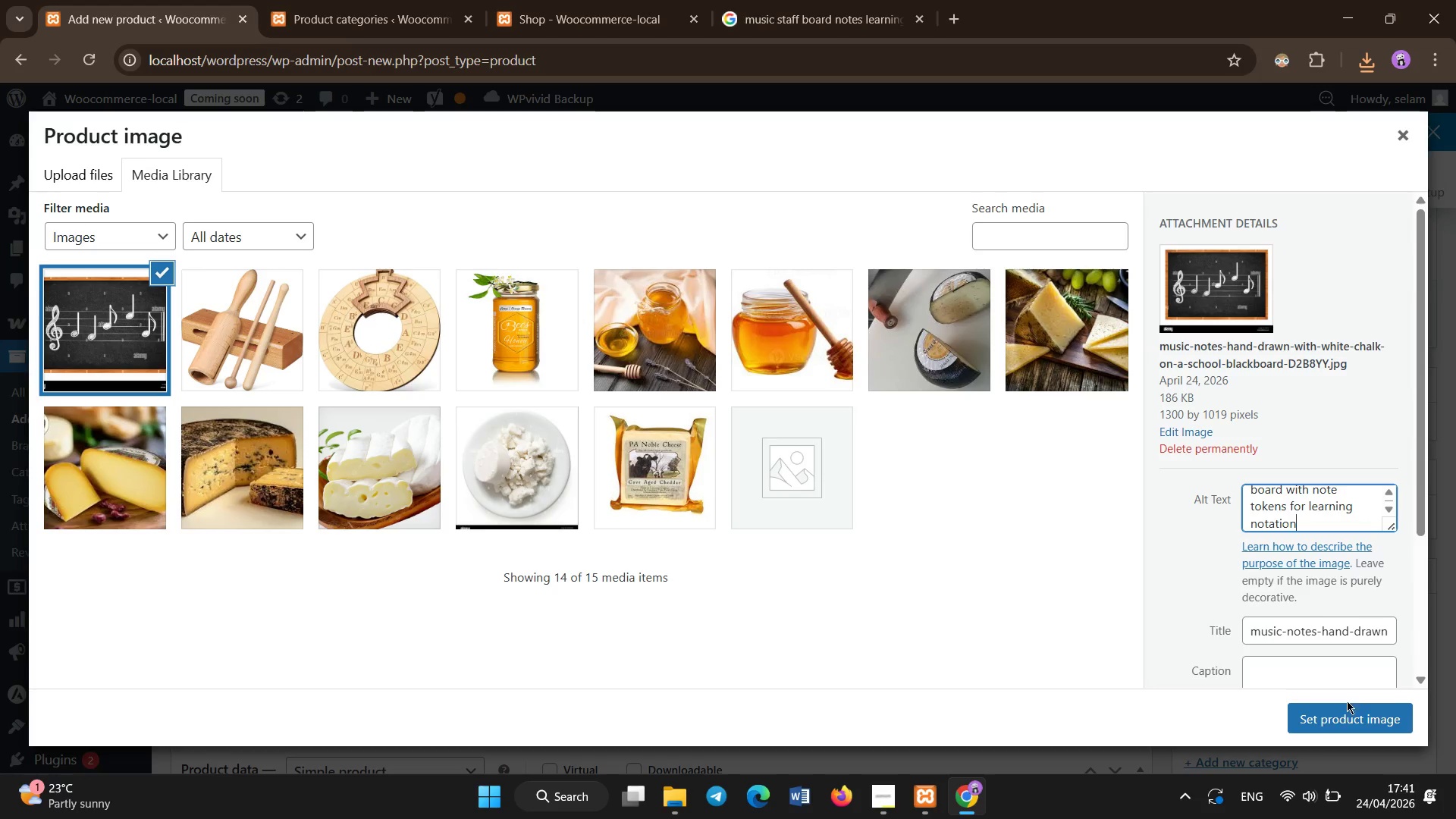 
left_click([1338, 717])
 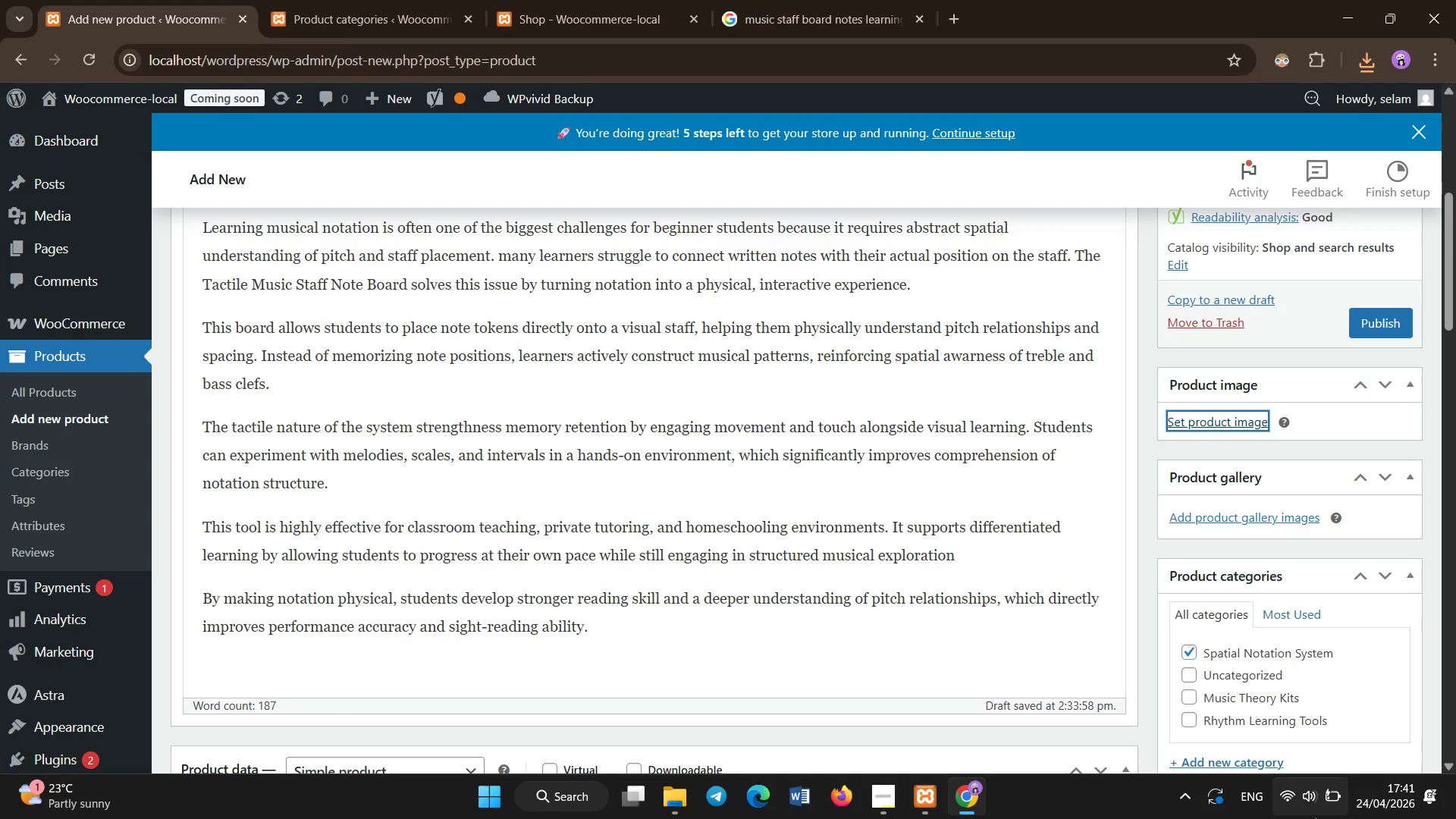 
mouse_move([1310, 797])
 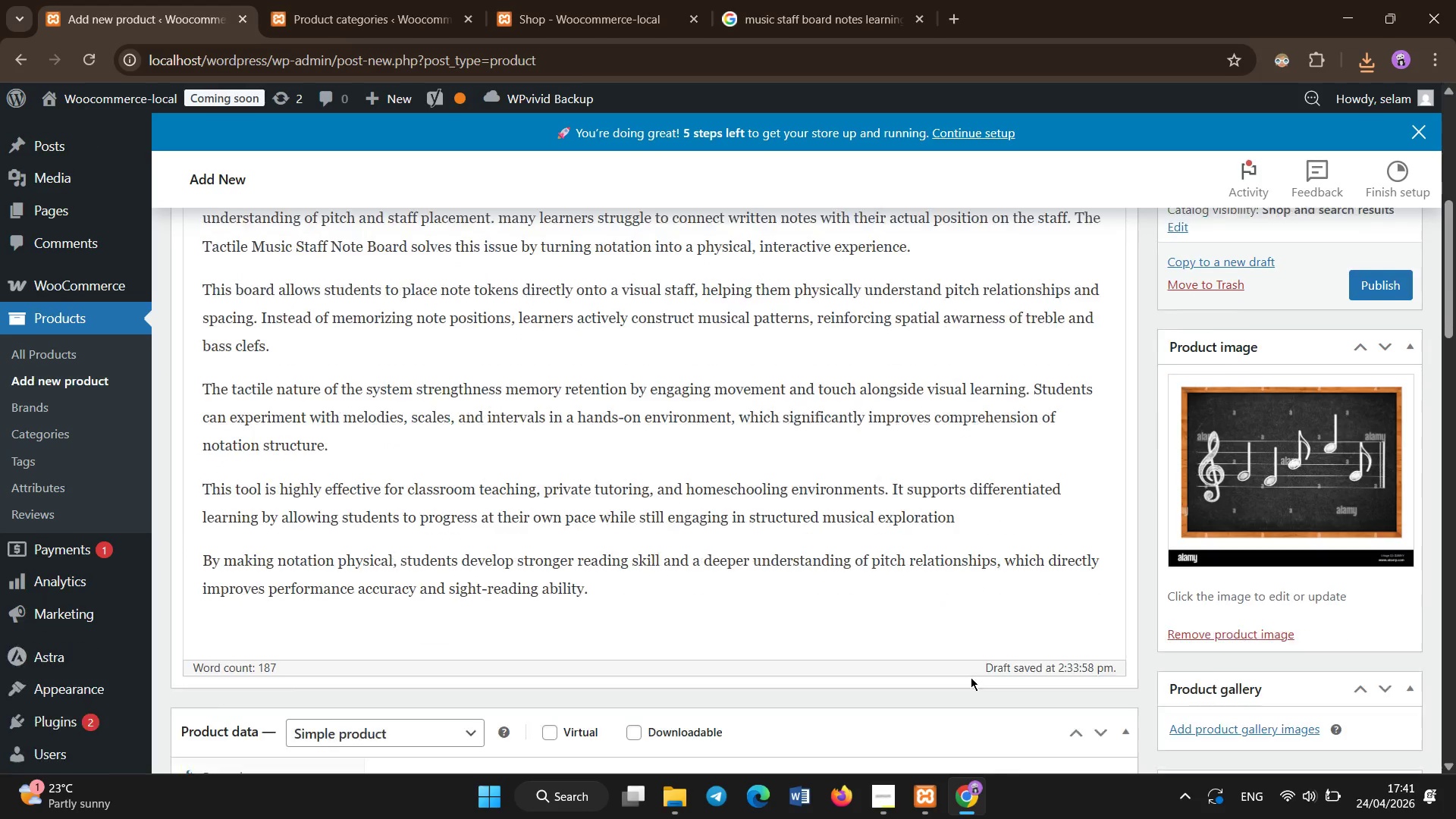 
scroll: coordinate [971, 677], scroll_direction: down, amount: 1.0
 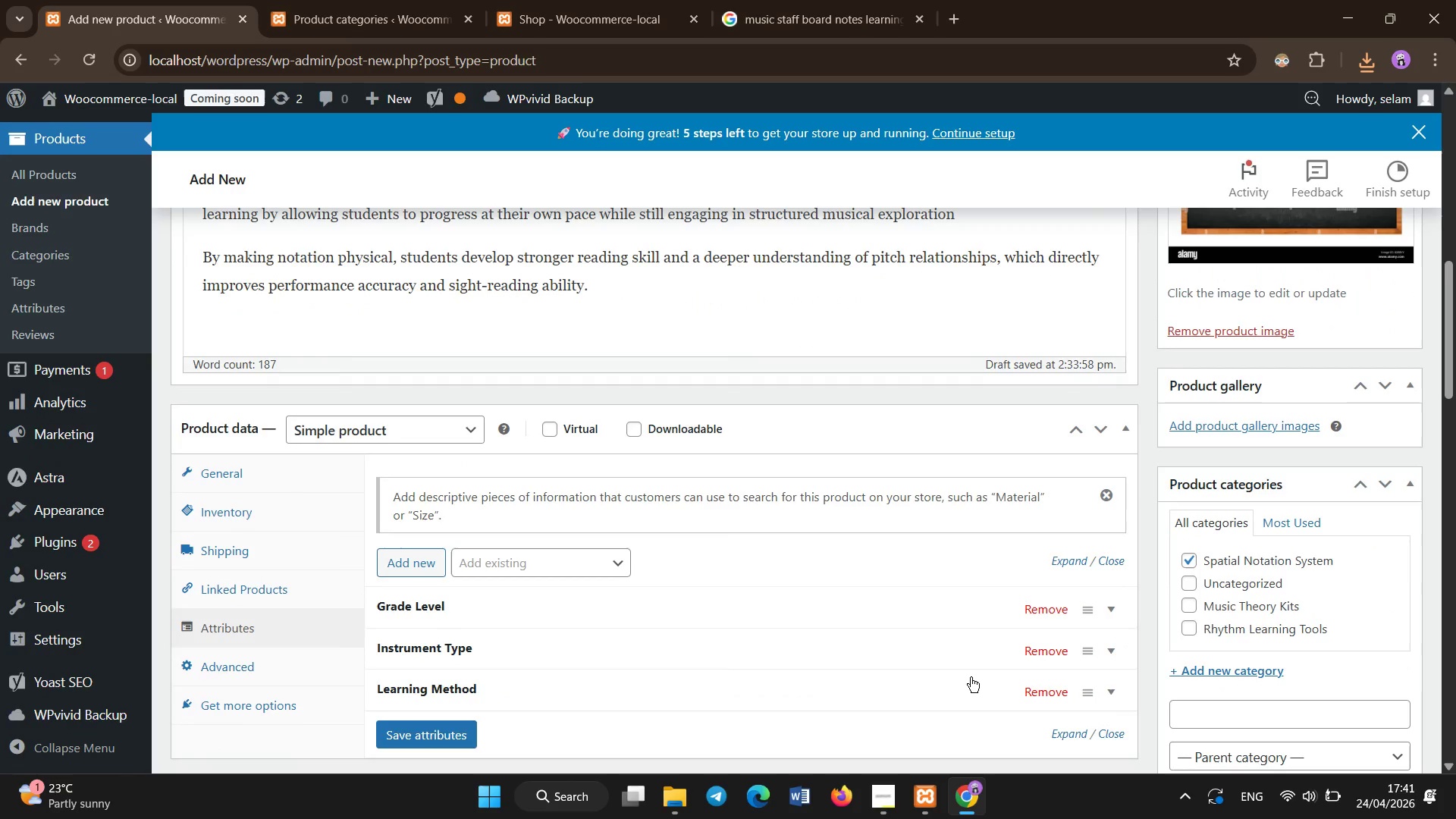 
scroll: coordinate [971, 677], scroll_direction: up, amount: 10.0
 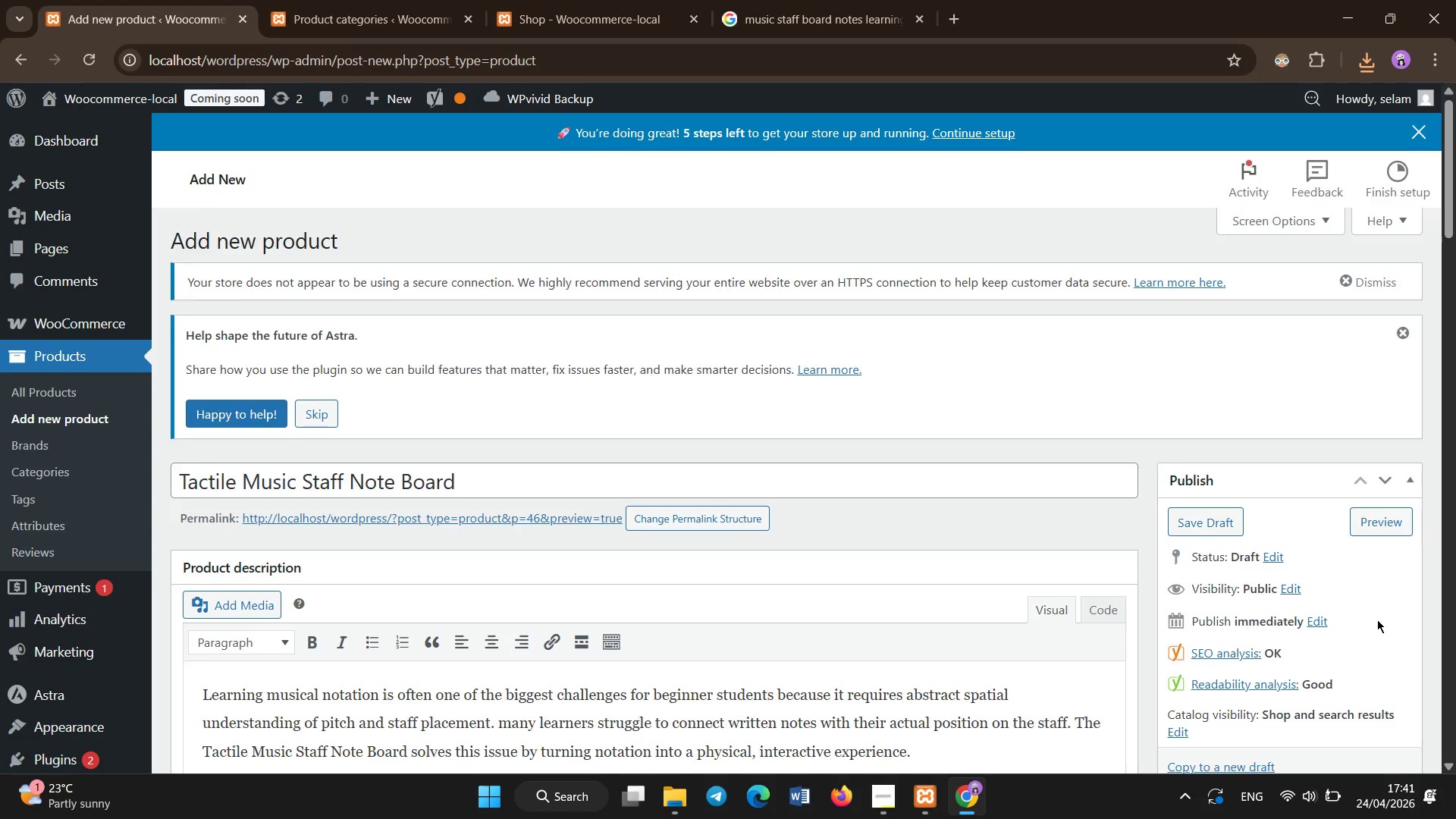 
scroll: coordinate [1377, 620], scroll_direction: down, amount: 1.0
 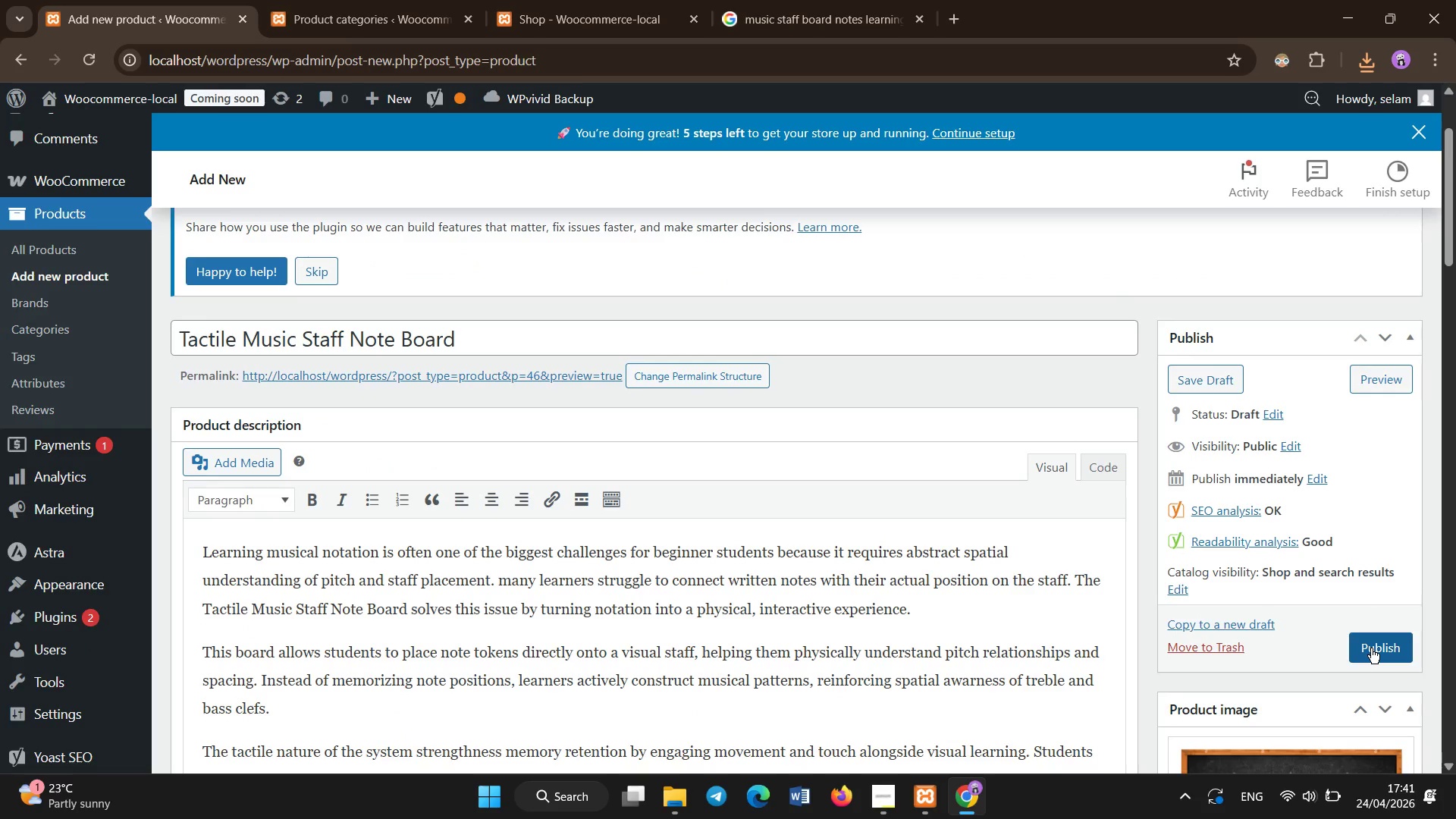 
left_click([1371, 648])
 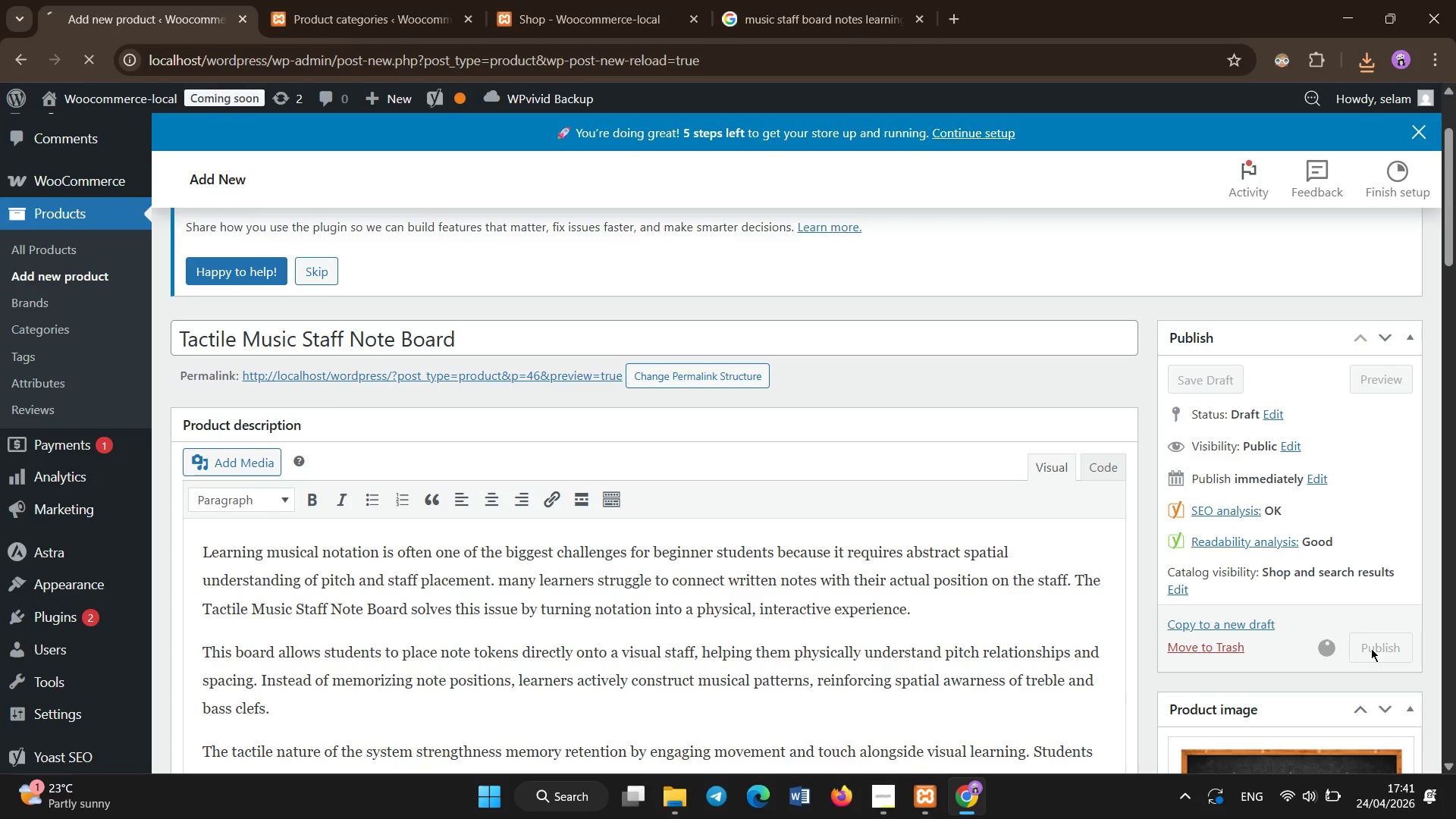 
wait(15.97)
 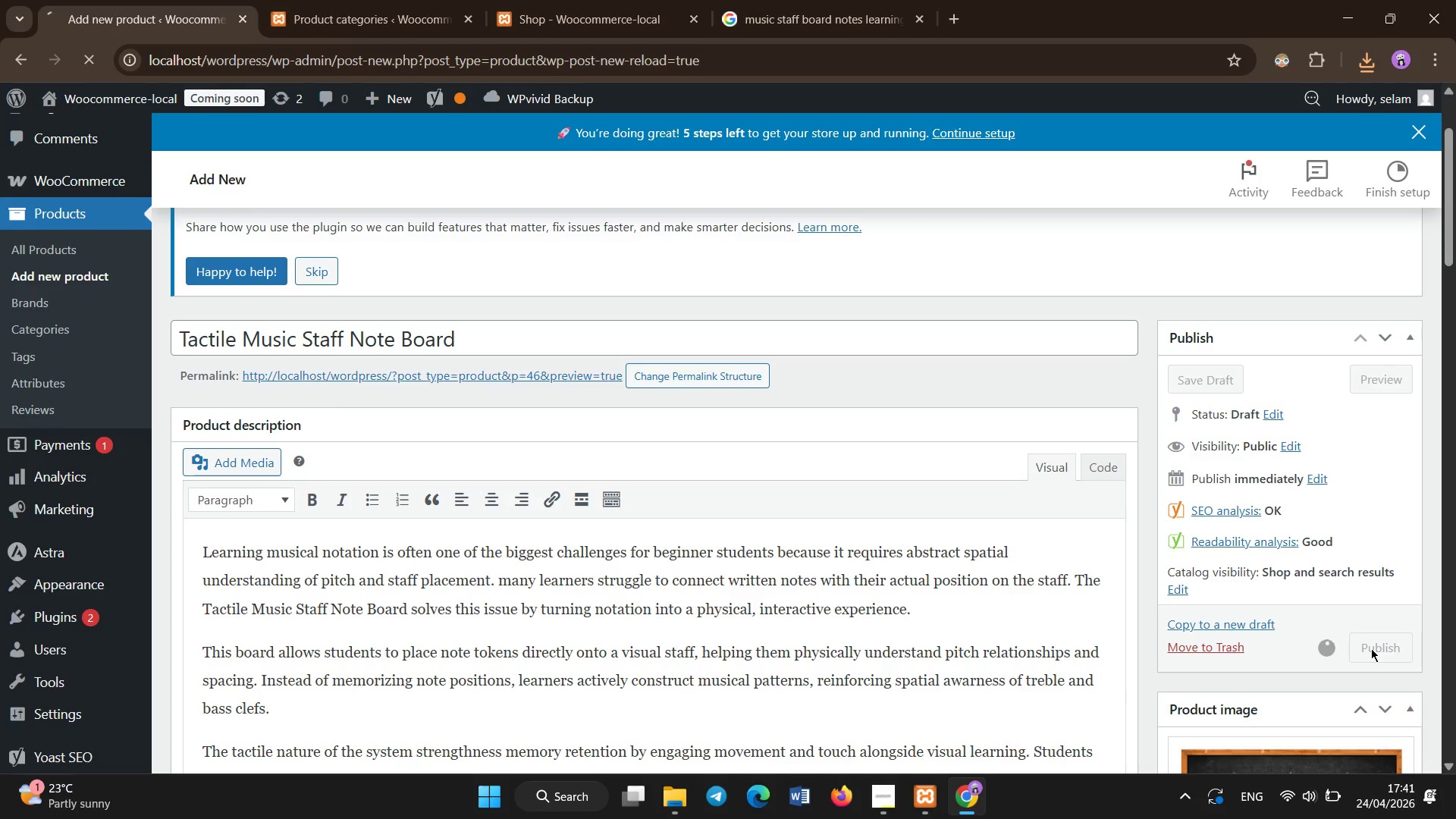 
scroll: coordinate [507, 551], scroll_direction: none, amount: 0.0
 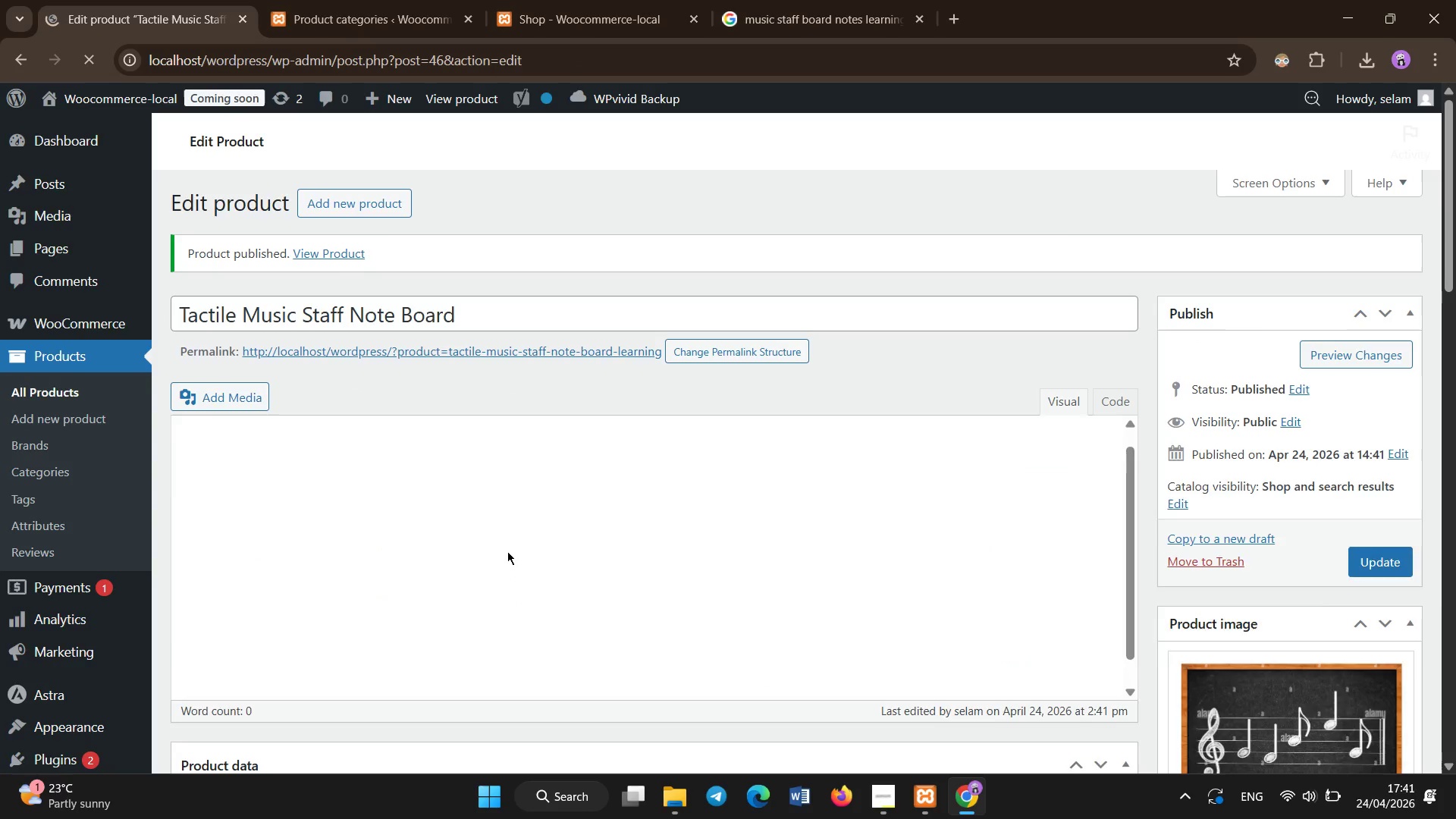 
scroll: coordinate [490, 405], scroll_direction: up, amount: 4.0
 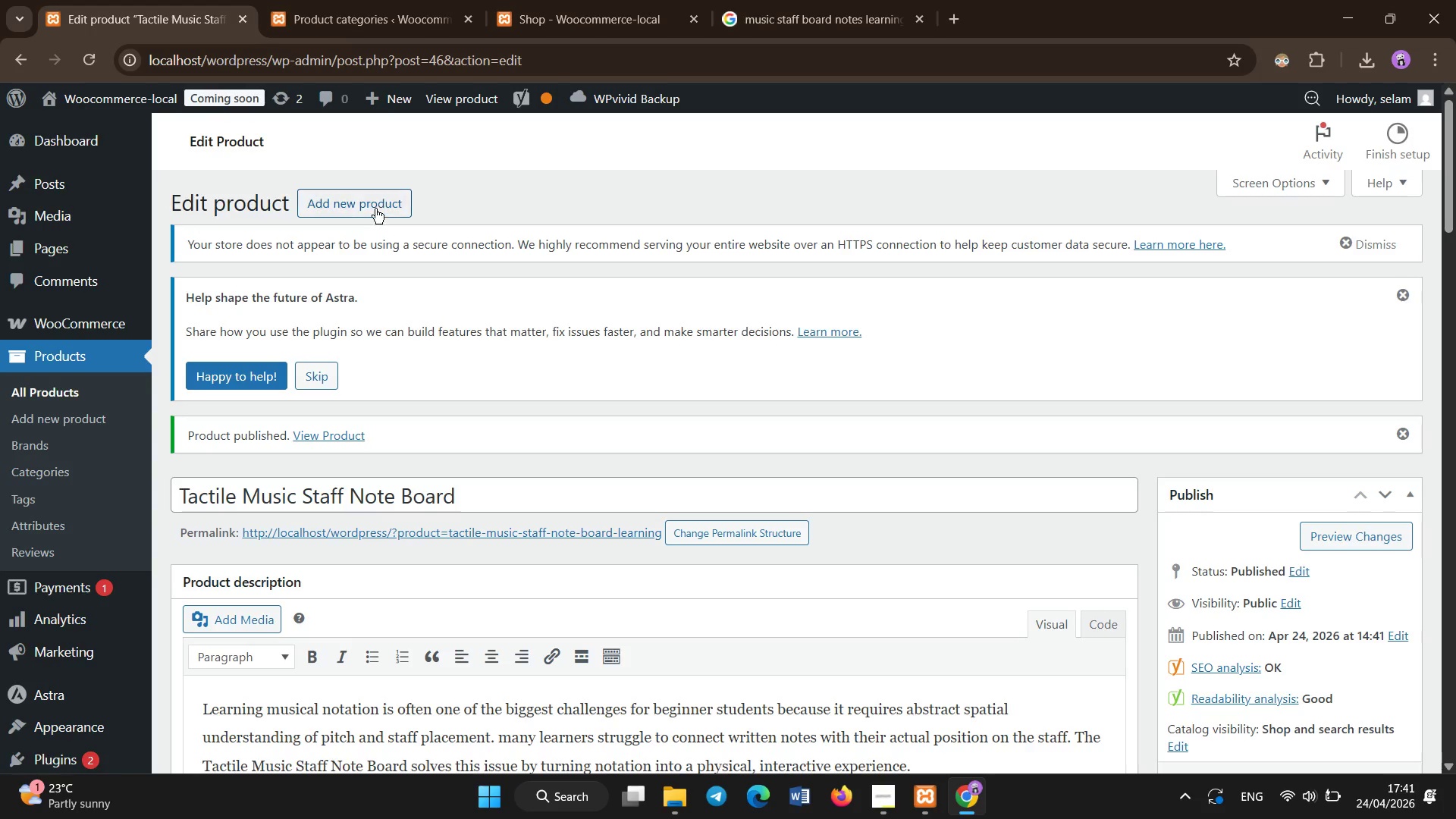 
left_click([374, 208])
 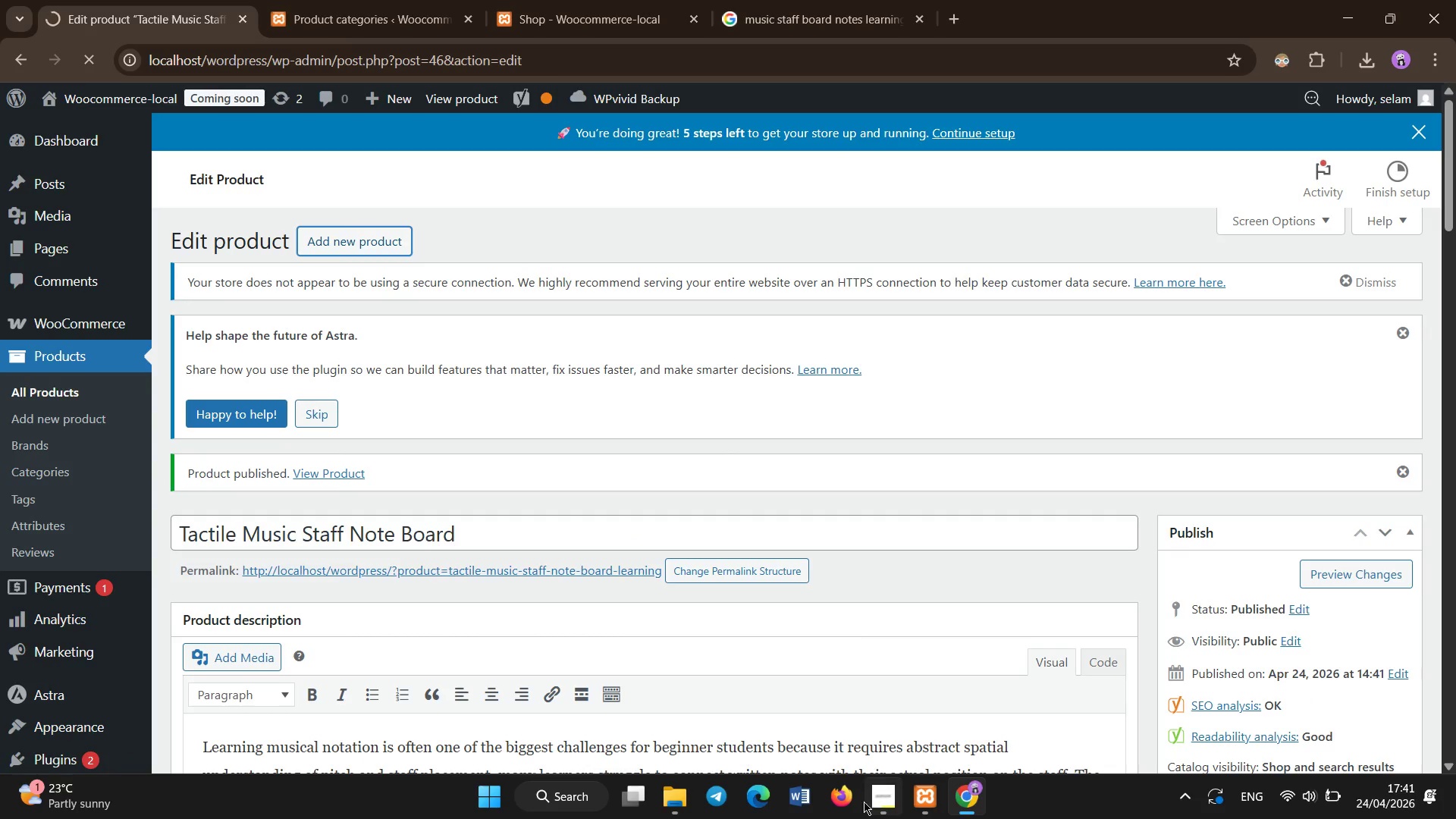 
left_click([864, 808])